 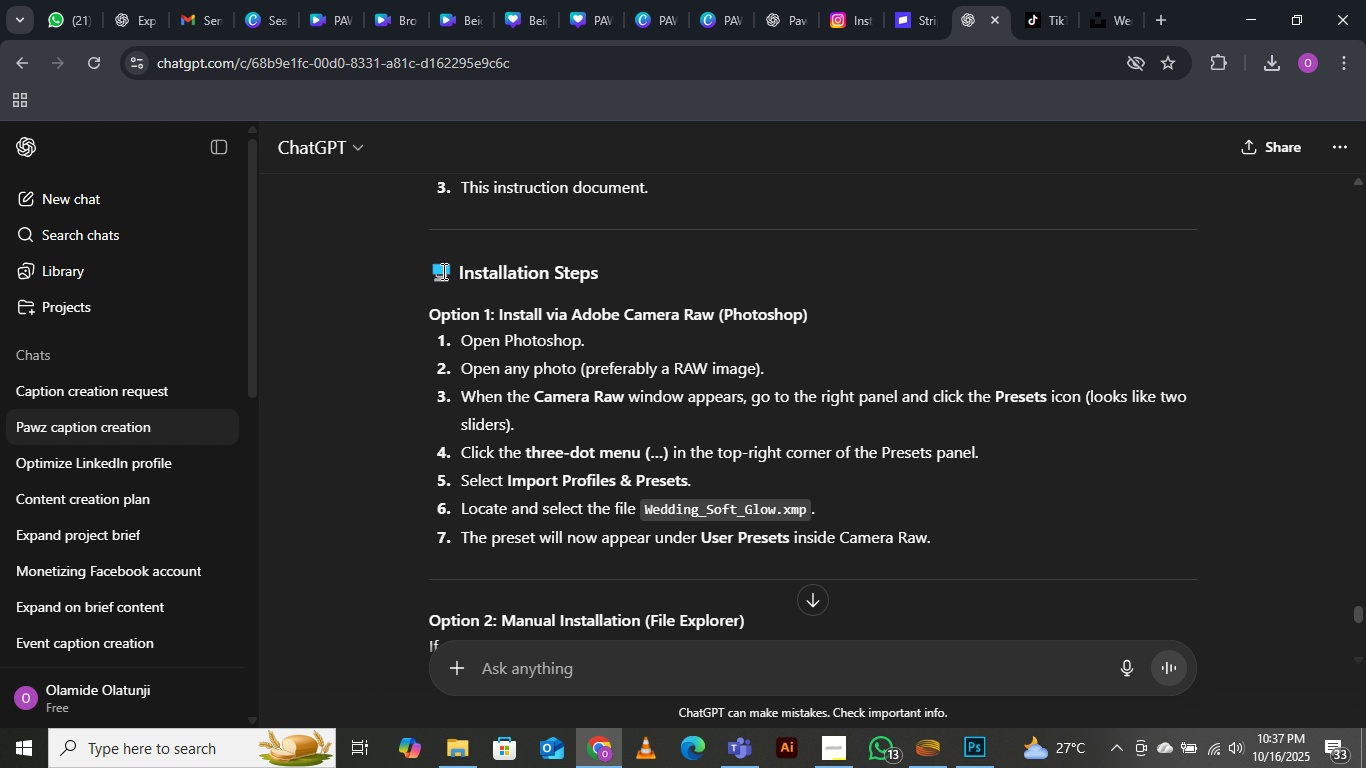 
key(Control+C)
 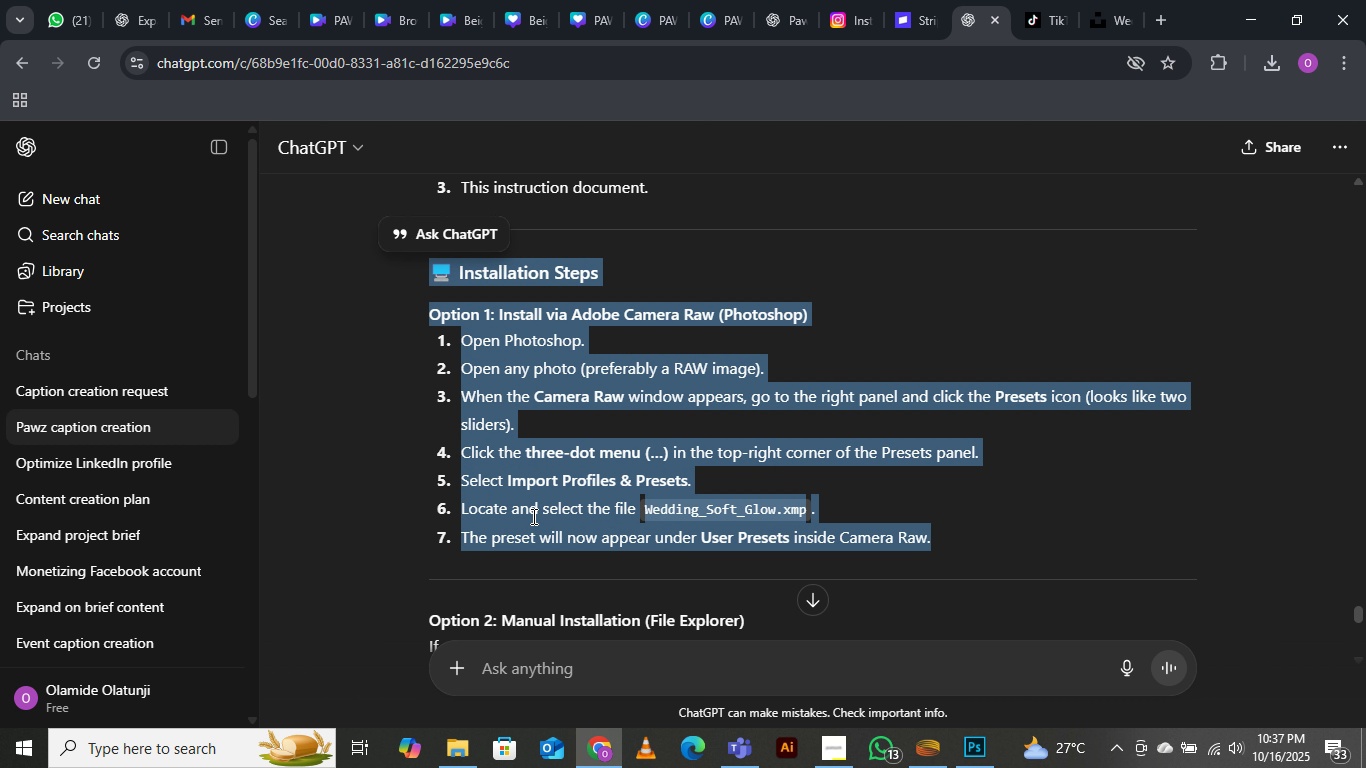 
key(Control+C)
 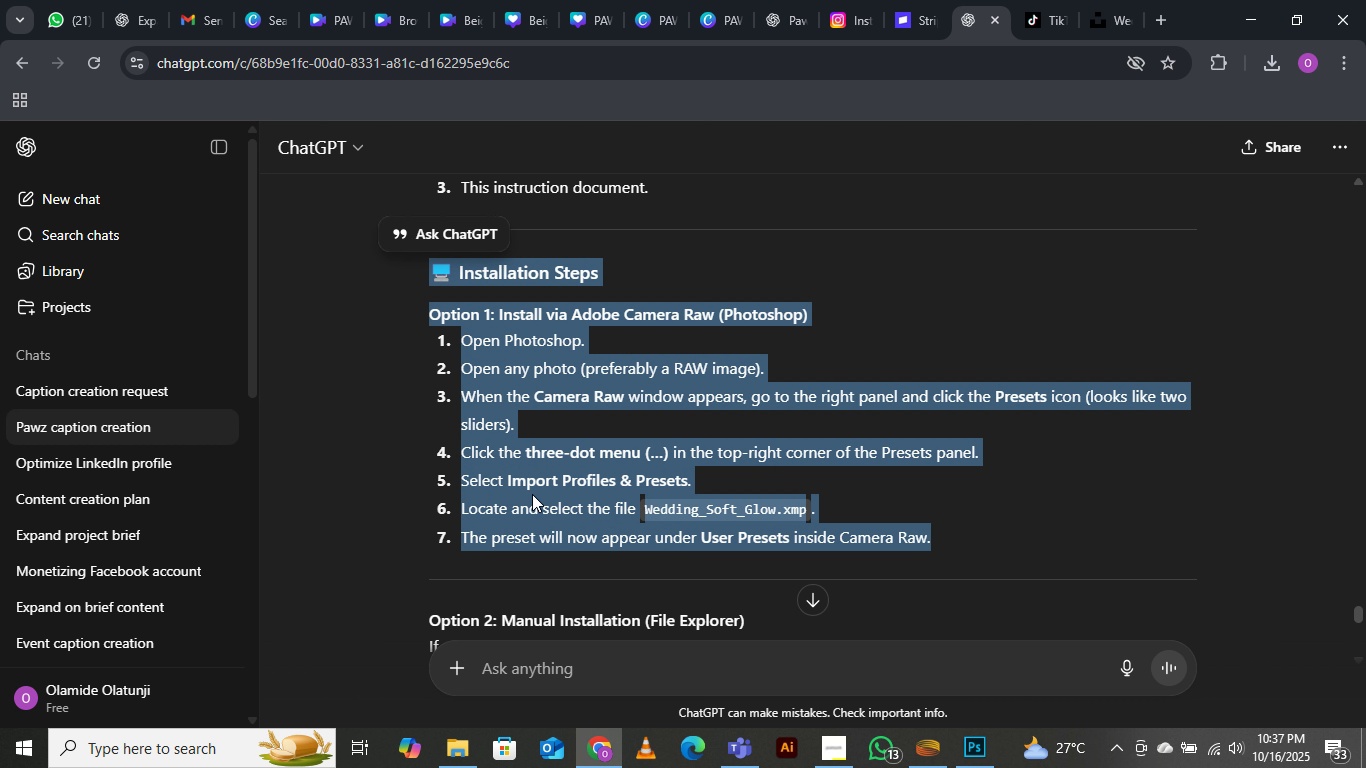 
key(Control+C)
 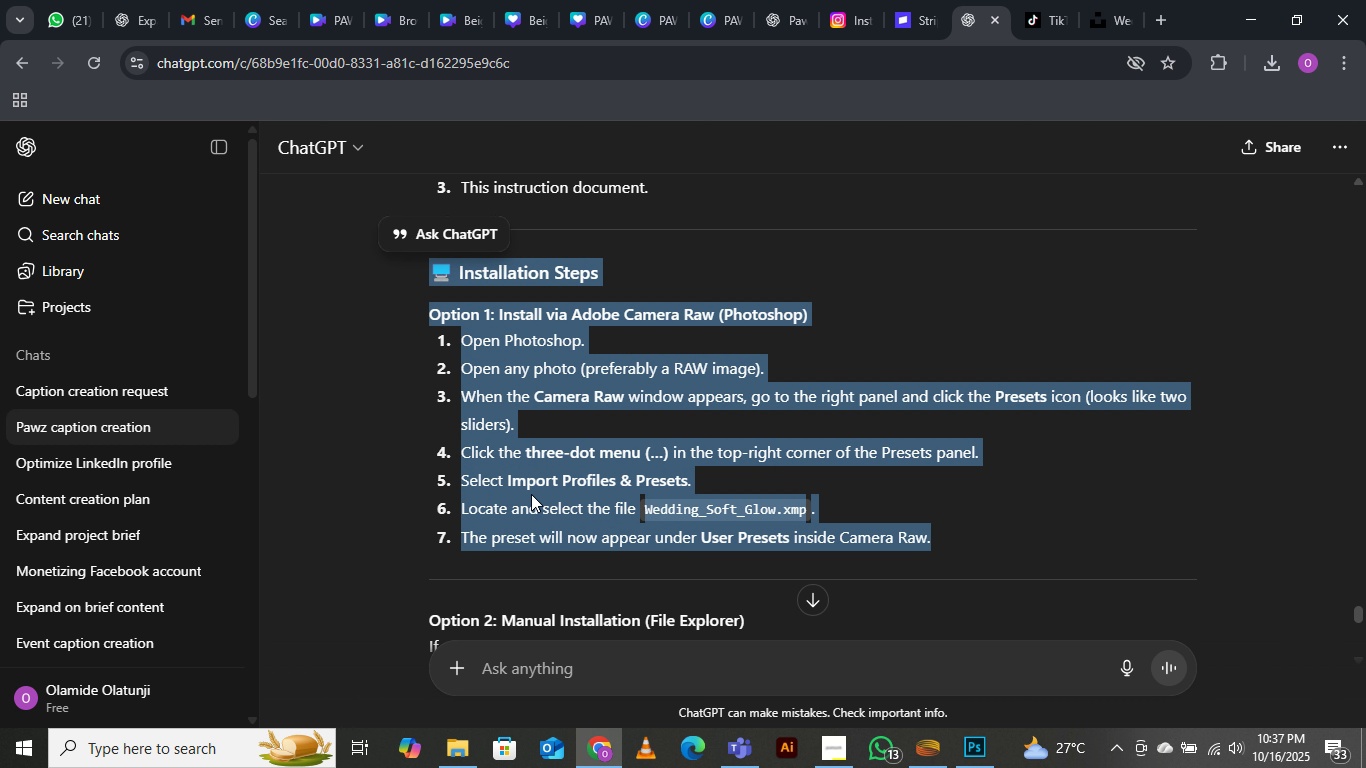 
key(Control+C)
 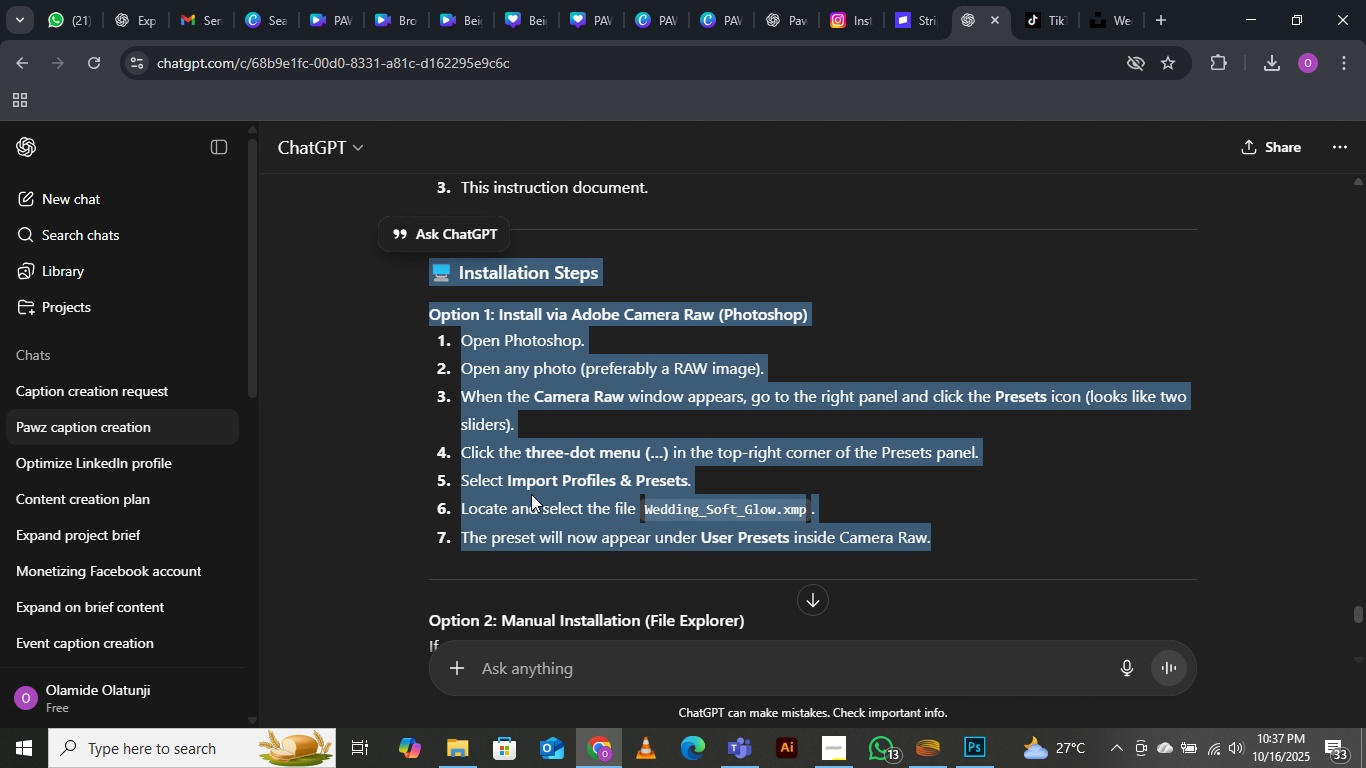 
key(Control+C)
 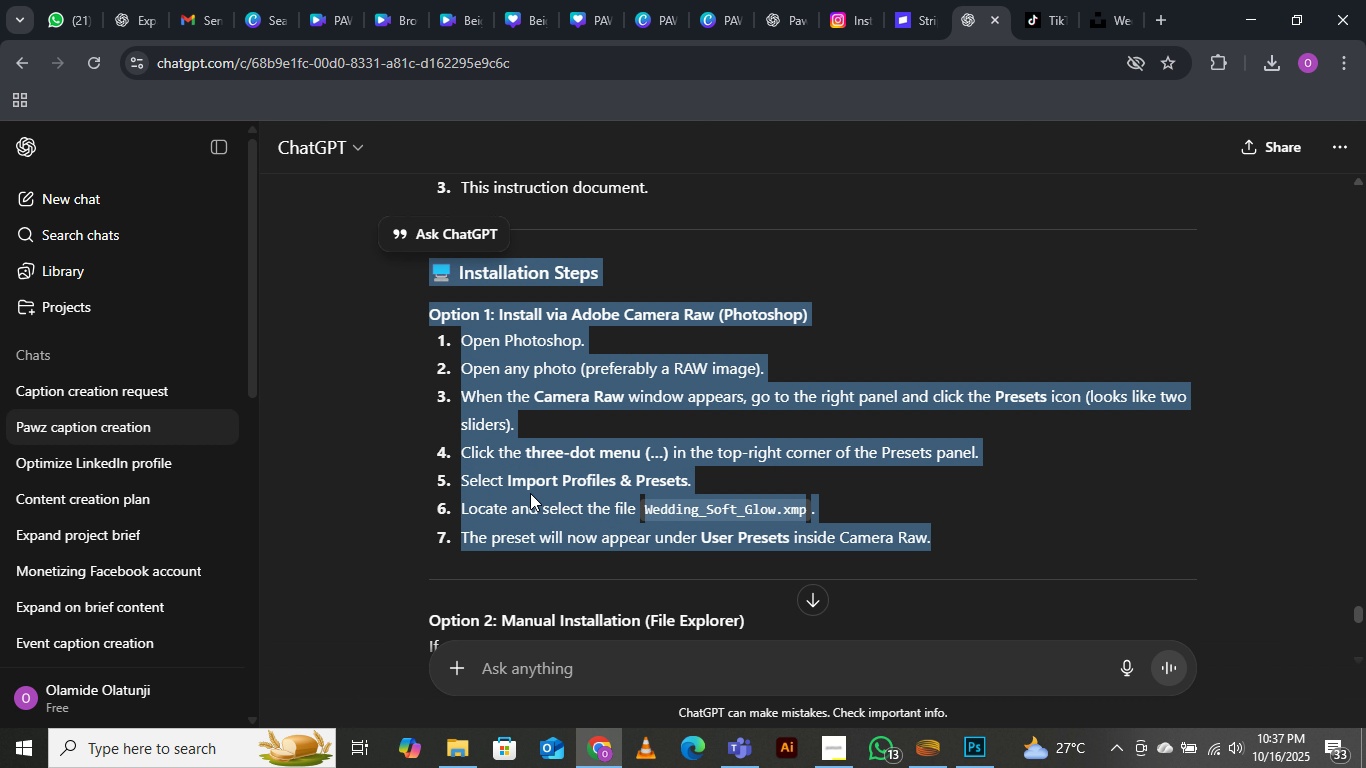 
hold_key(key=C, duration=0.98)
 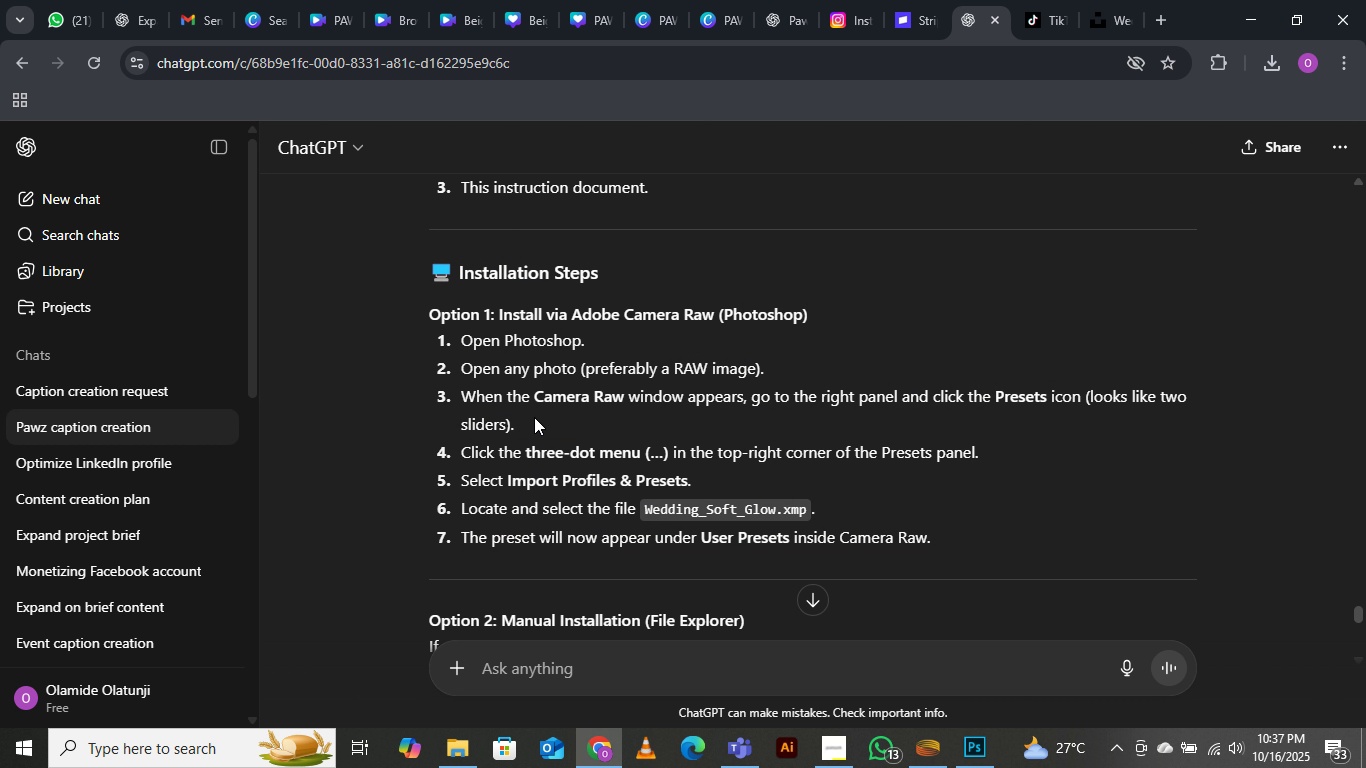 
key(Control+C)
 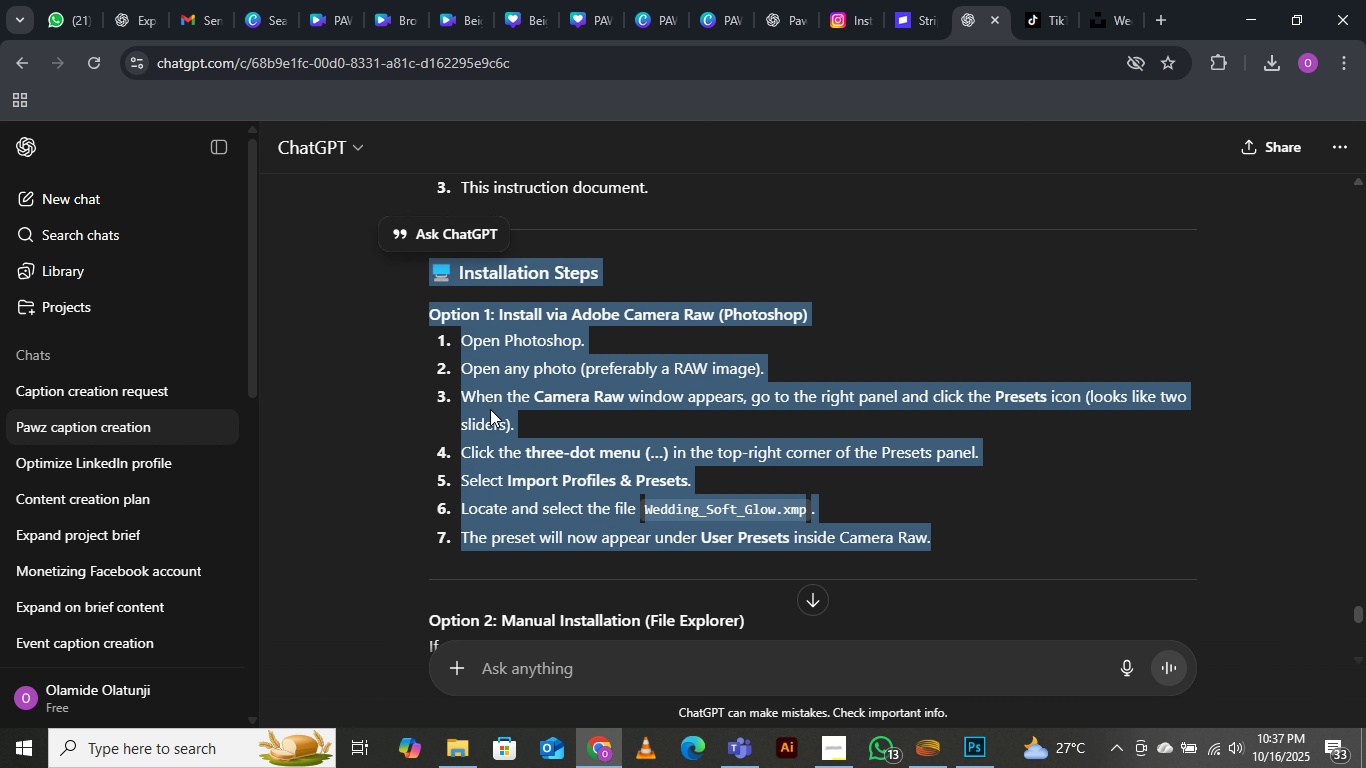 
key(Control+C)
 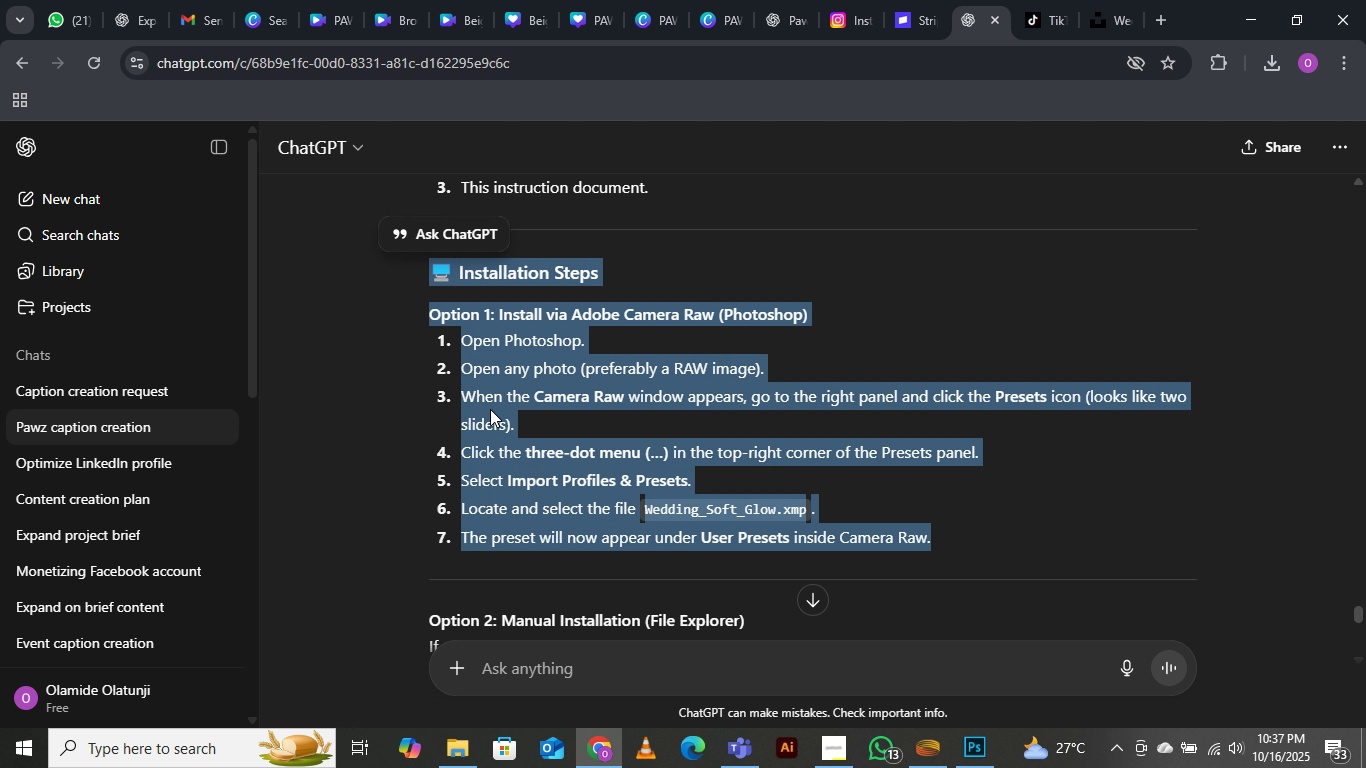 
key(Control+C)
 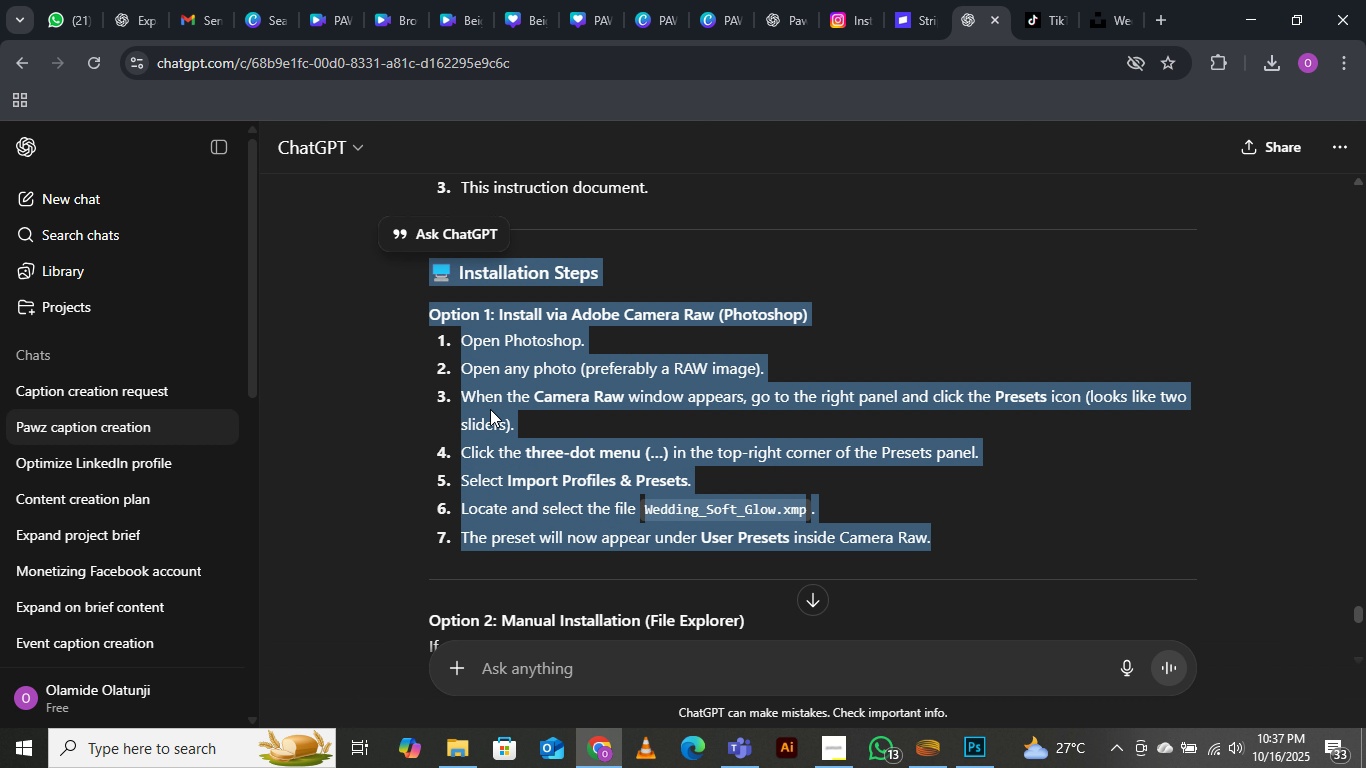 
key(Control+C)
 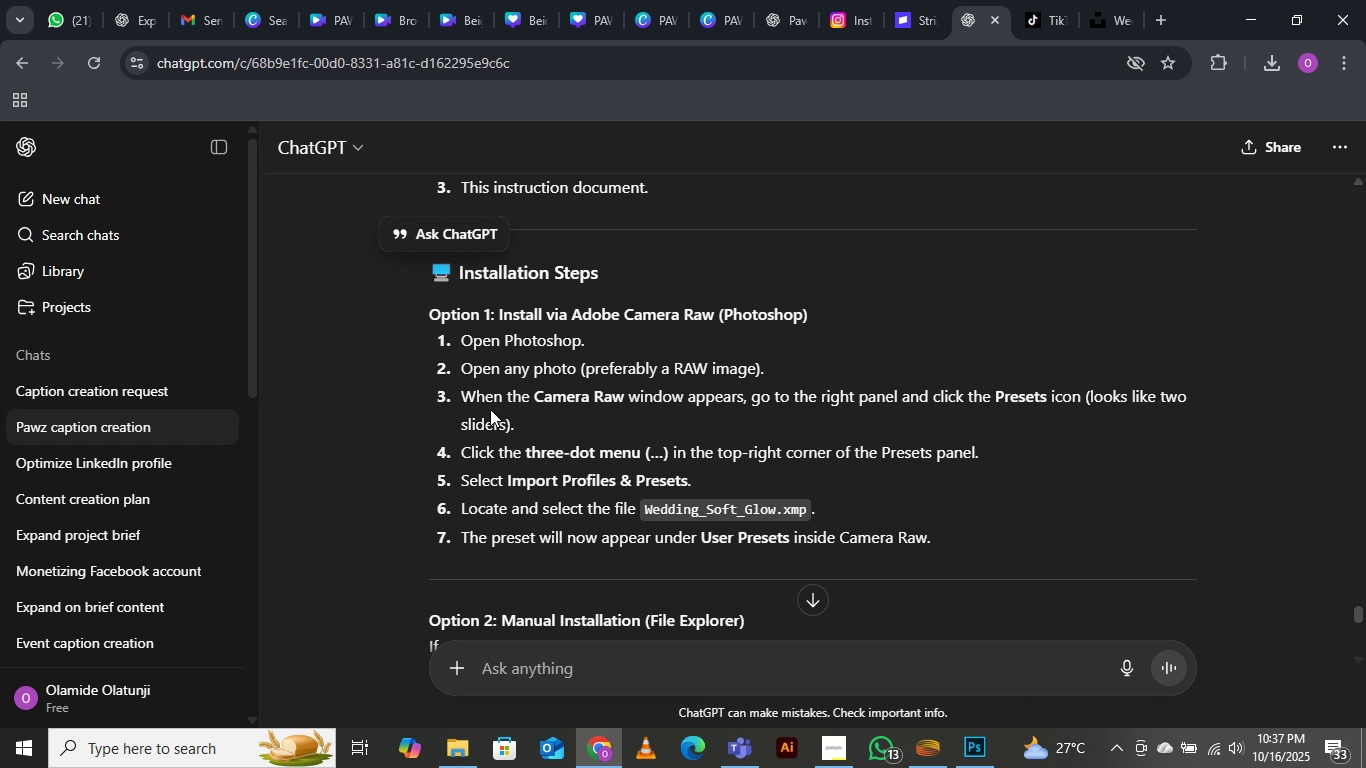 
left_click([490, 409])
 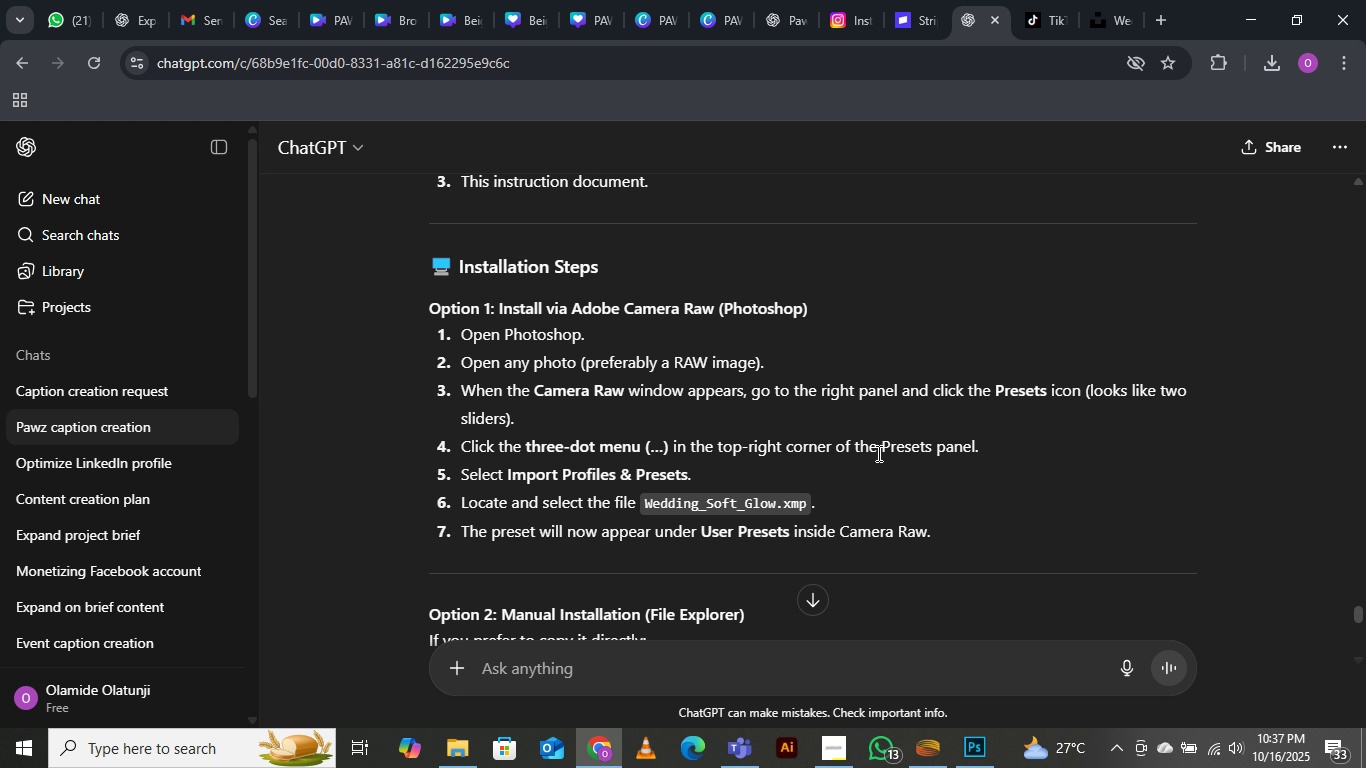 
wait(5.56)
 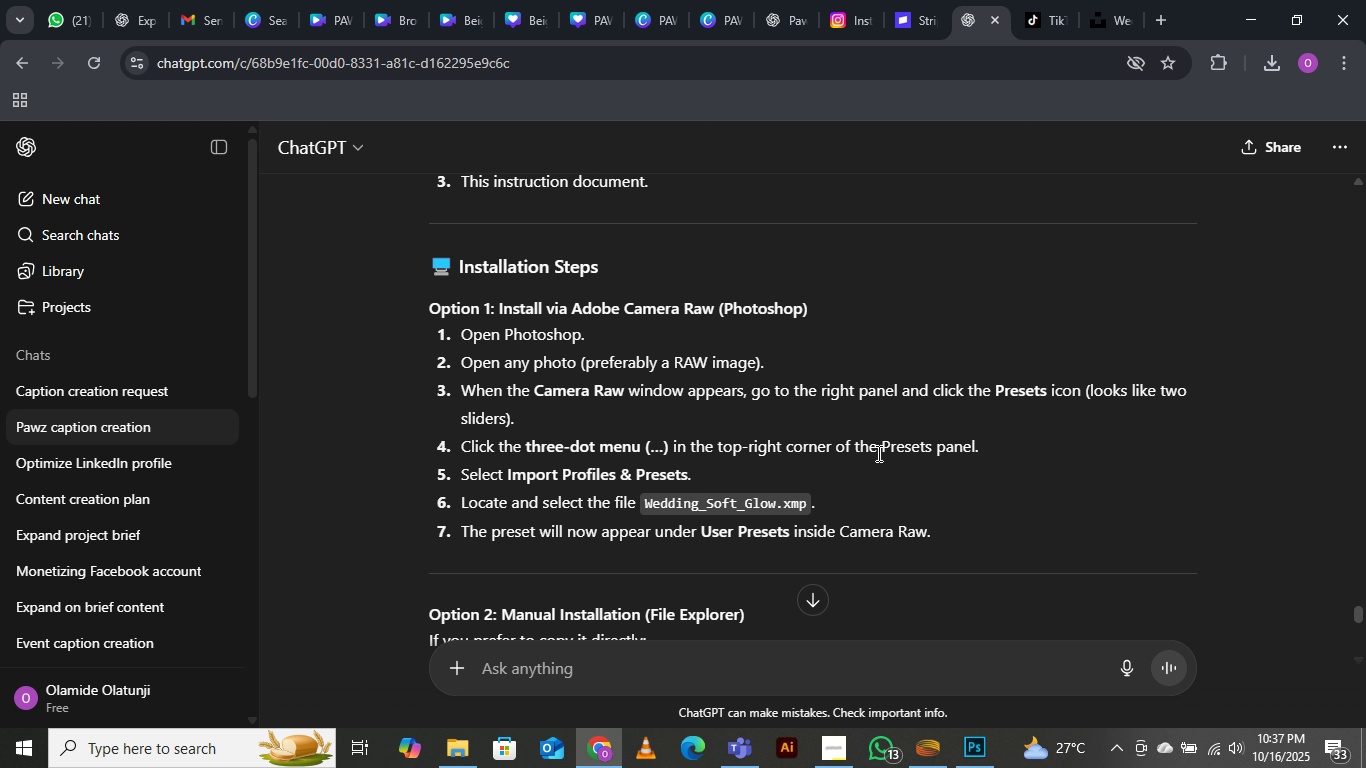 
scroll: coordinate [877, 453], scroll_direction: down, amount: 1.0
 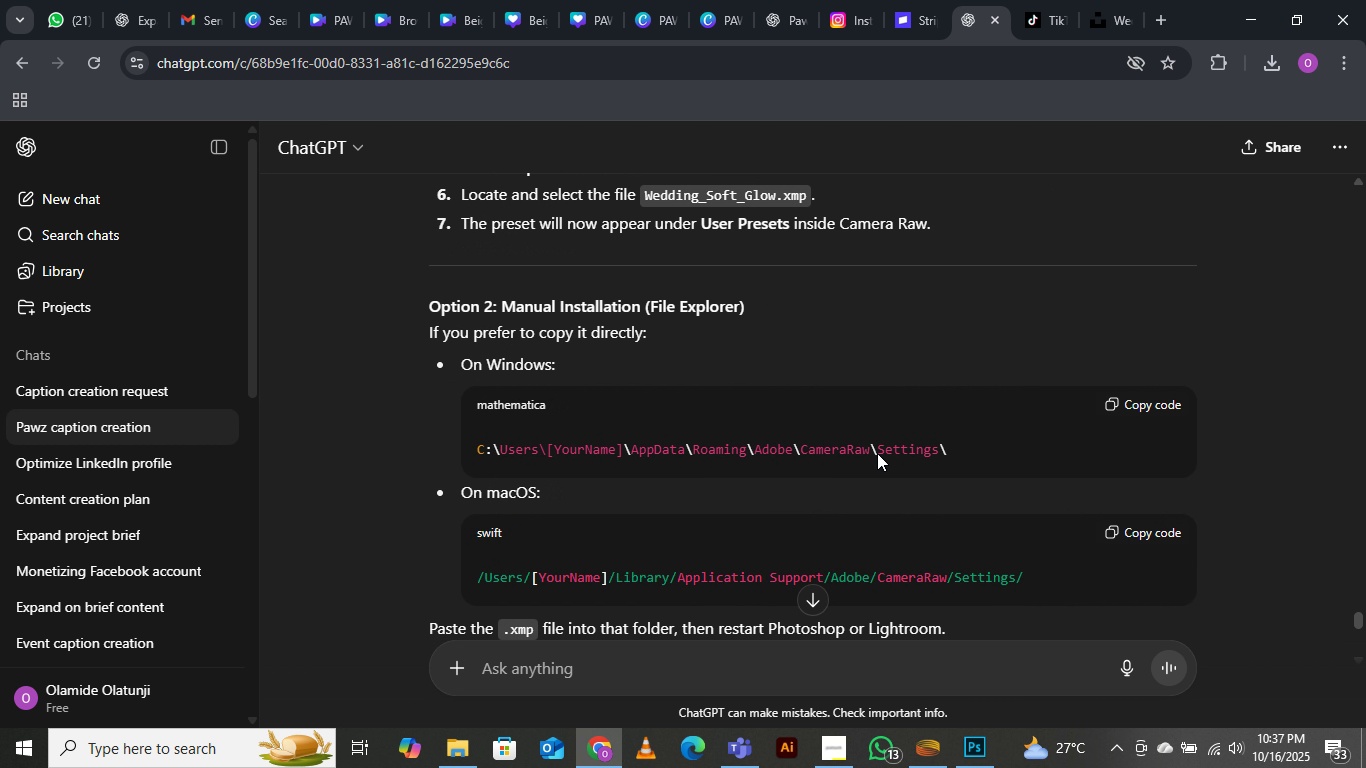 
wait(5.24)
 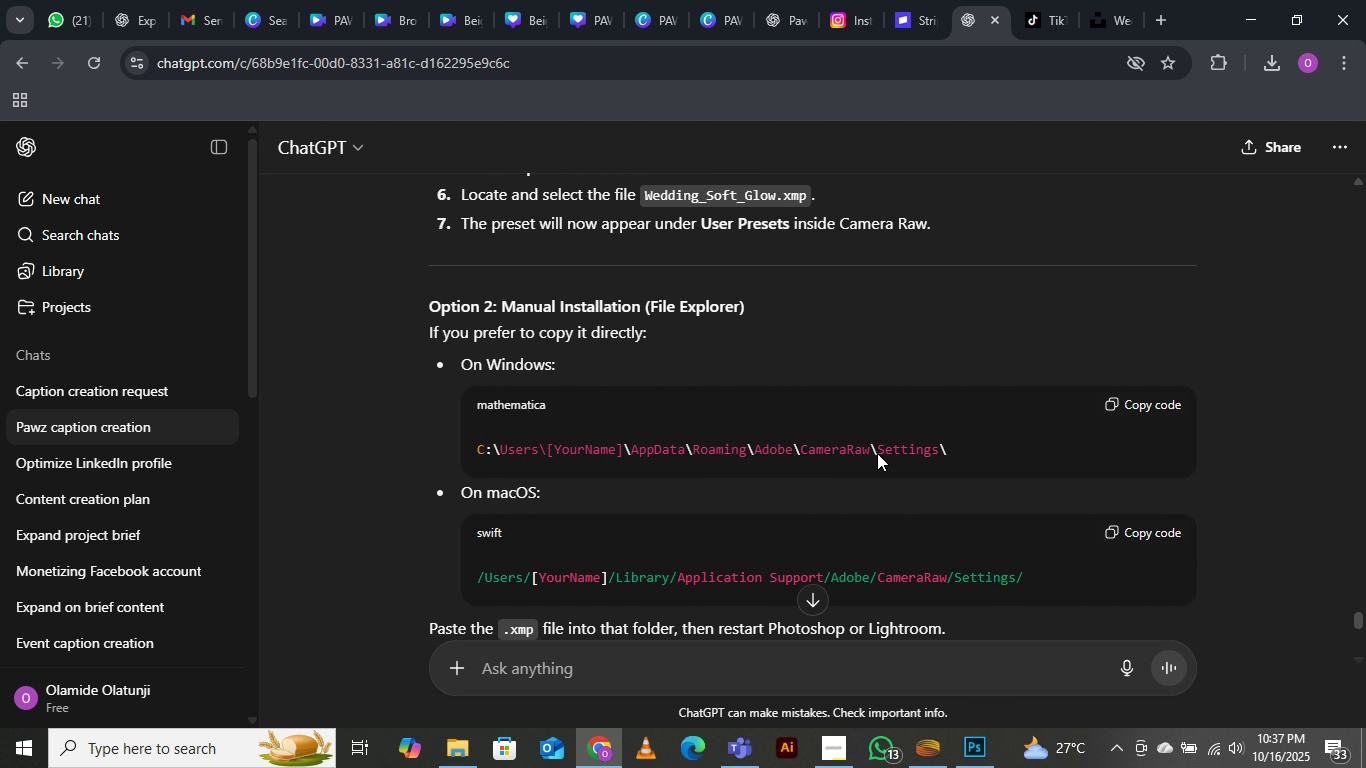 
scroll: coordinate [681, 597], scroll_direction: down, amount: 19.0
 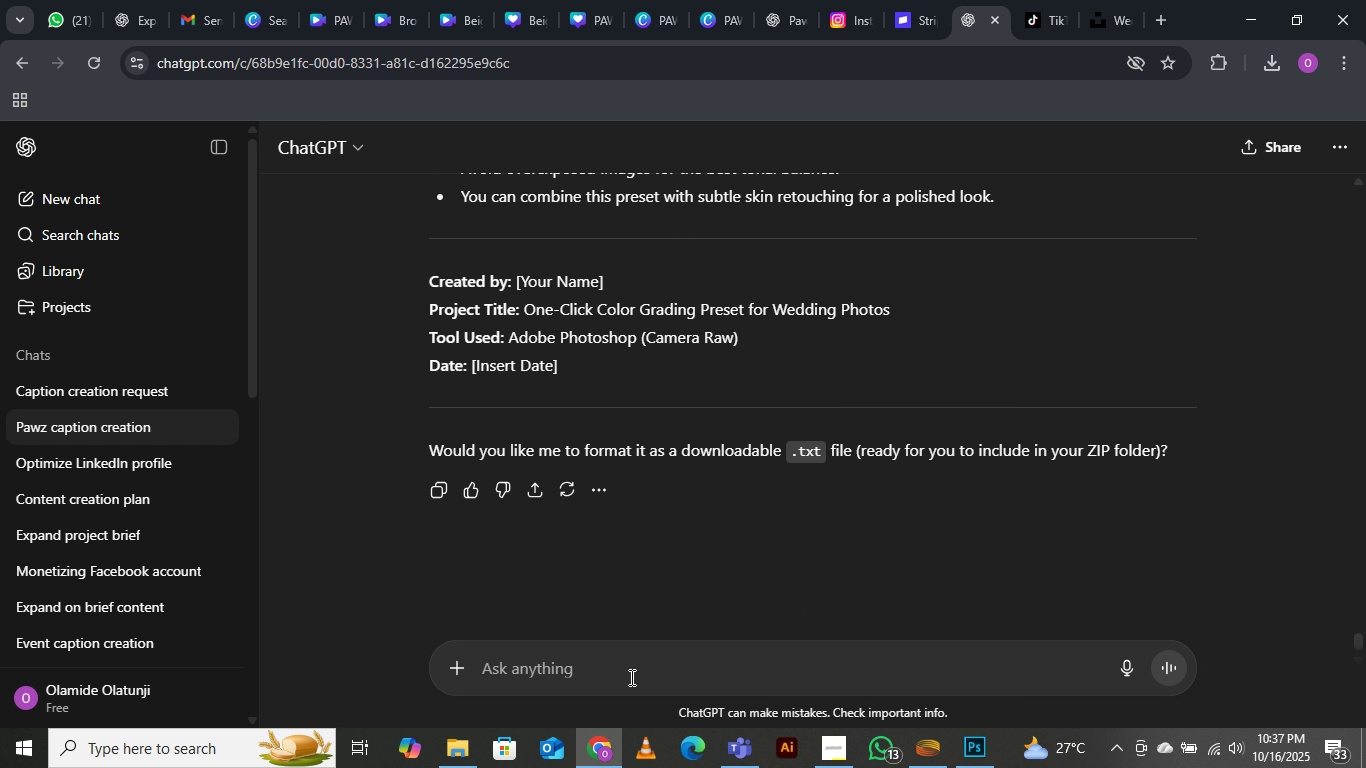 
type(help put just this into a document files n)
key(Backspace)
type(pls no addition or subtractiom )
key(Backspace)
key(Backspace)
type(n jut)
key(Backspace)
type(st this.......... )
 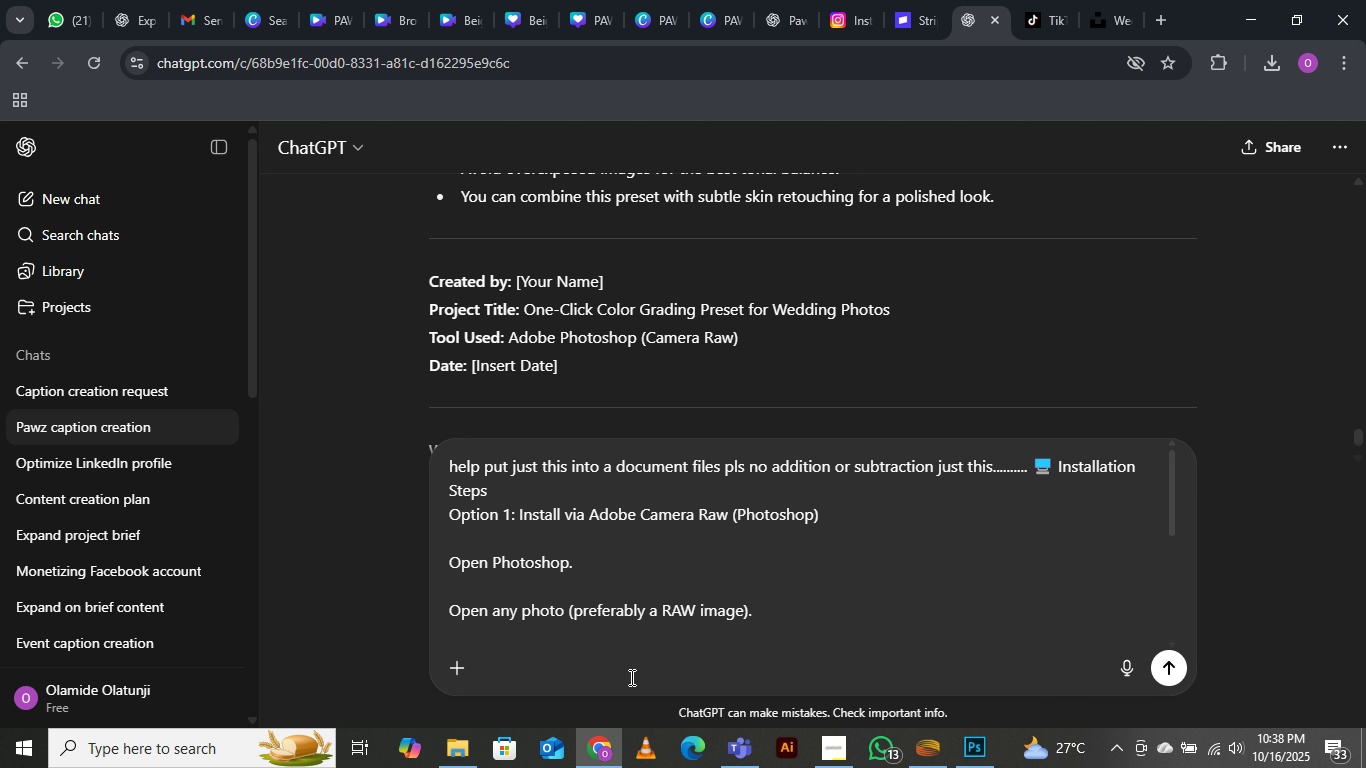 
key(Control+ControlLeft)
 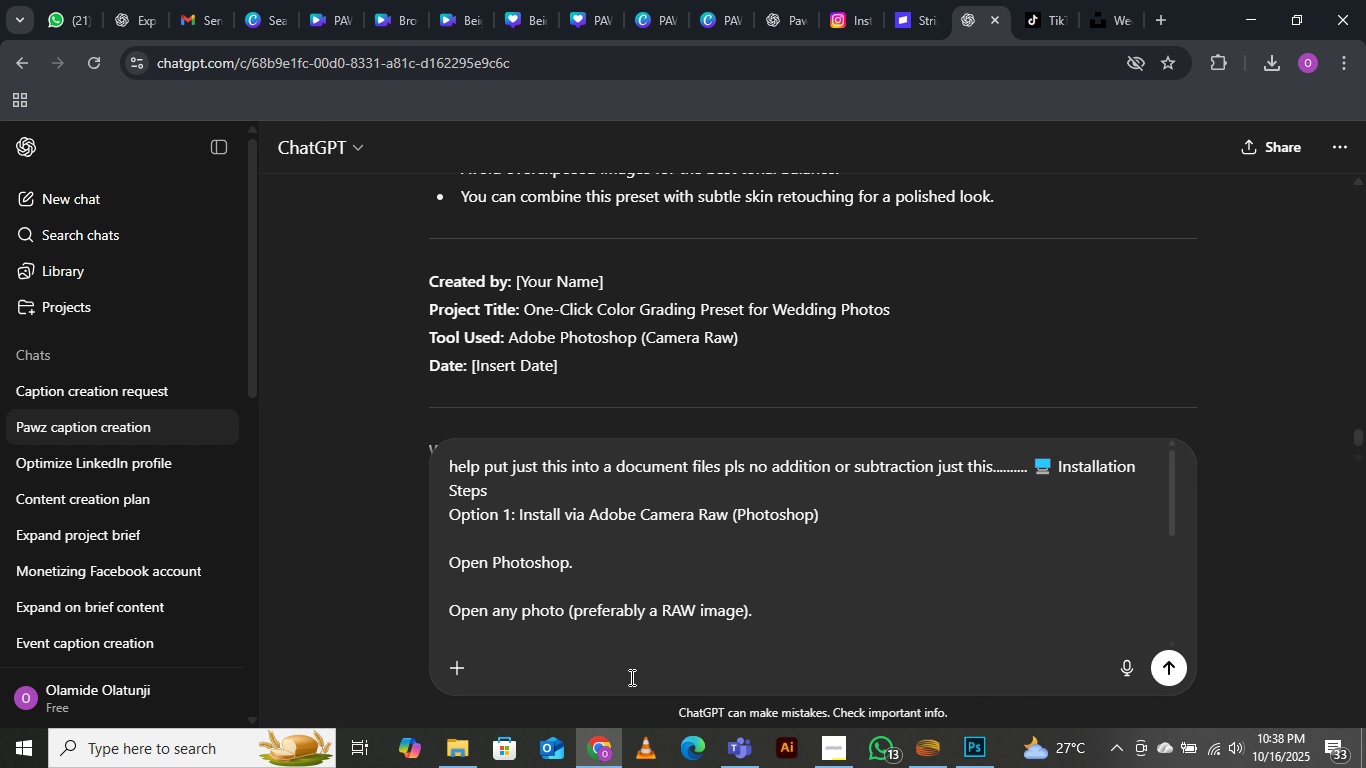 
key(Control+V)
 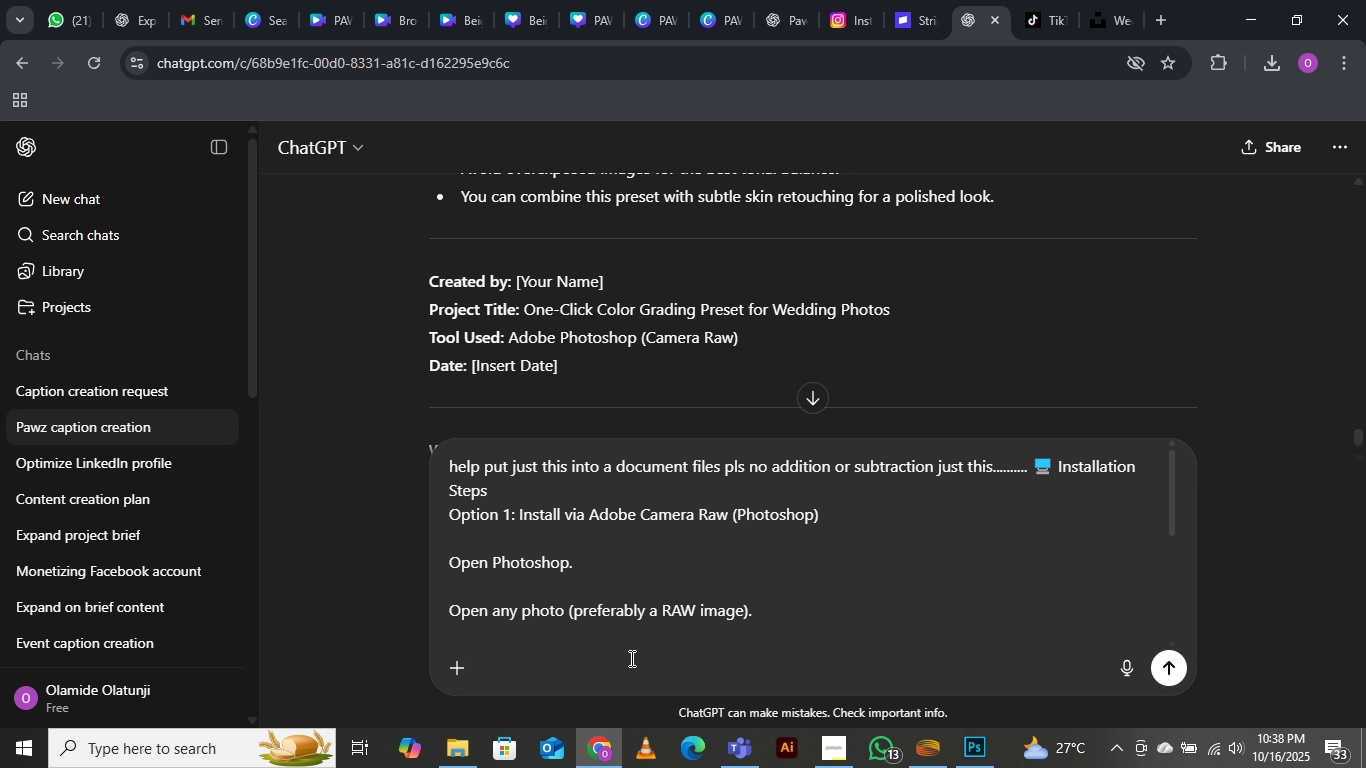 
scroll: coordinate [663, 553], scroll_direction: up, amount: 6.0
 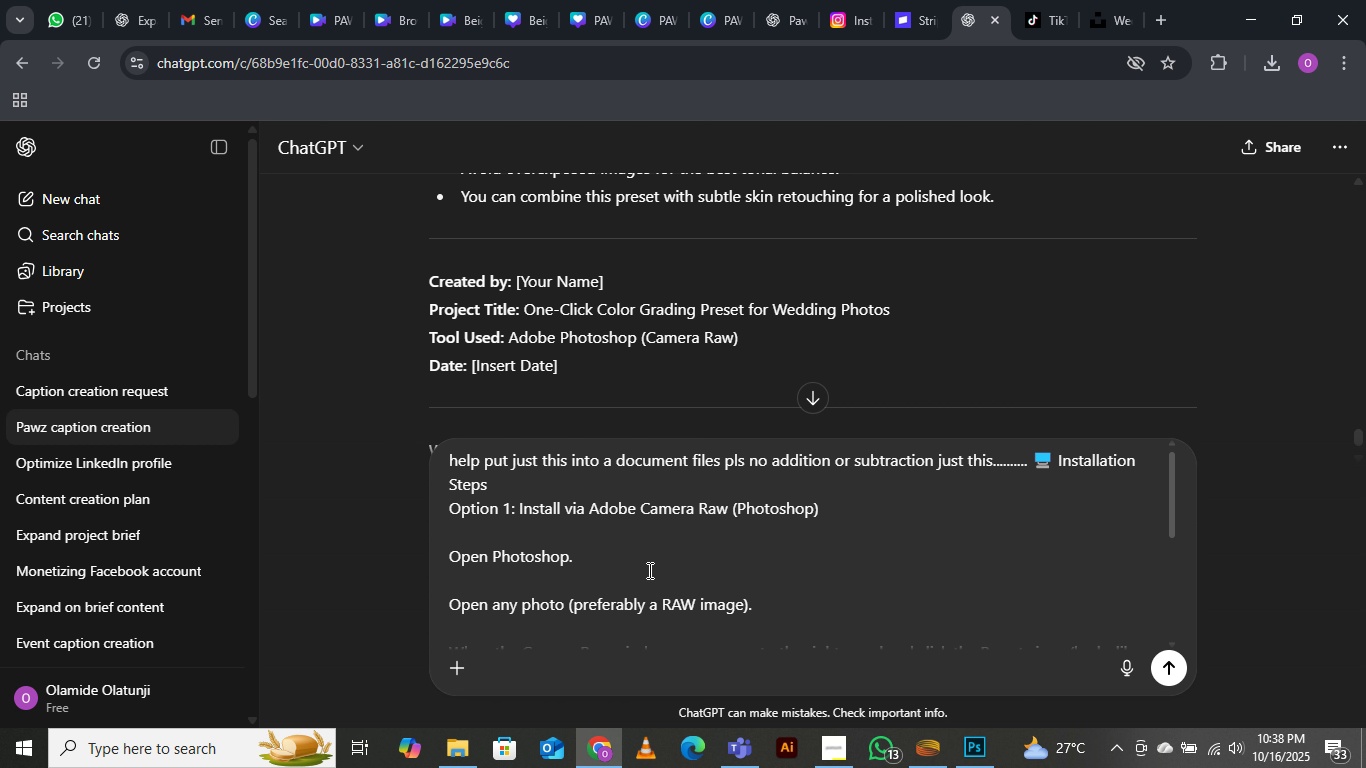 
scroll: coordinate [644, 578], scroll_direction: down, amount: 13.0
 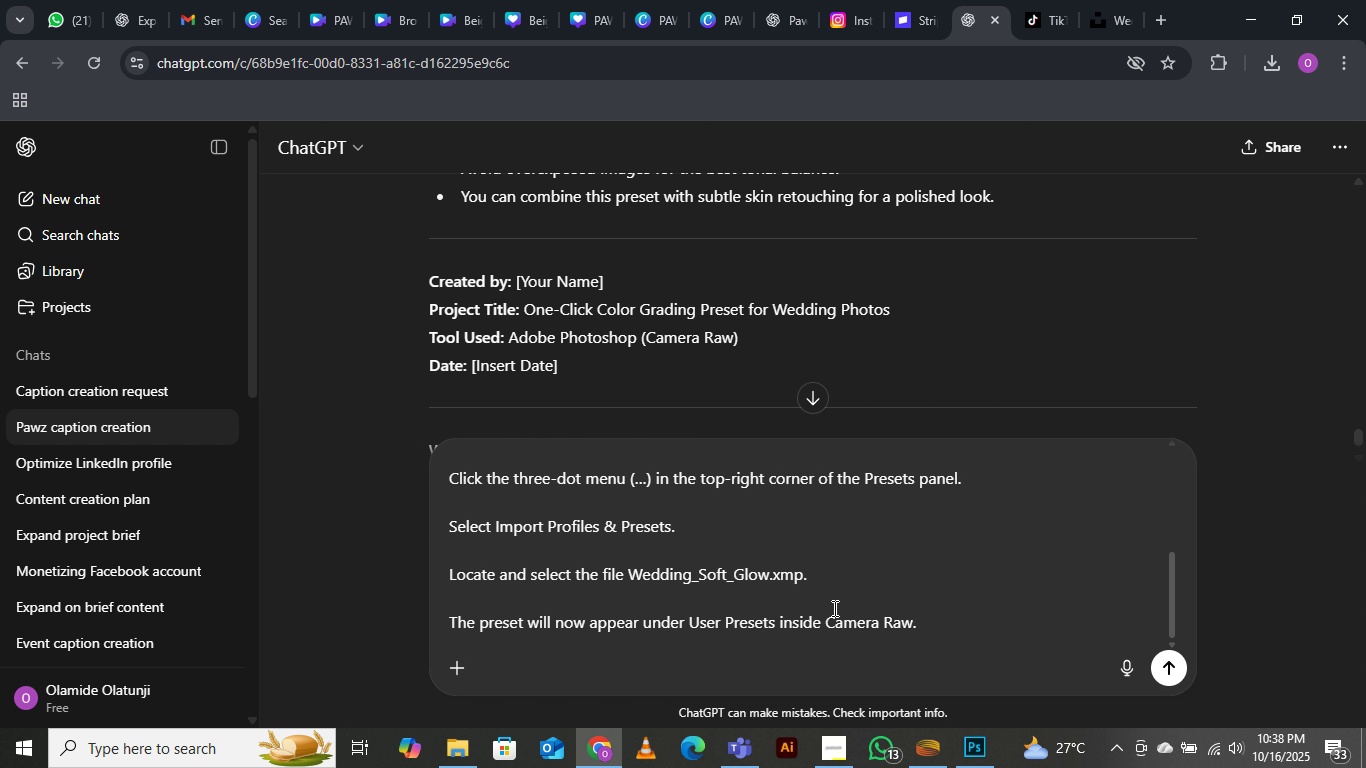 
wait(8.18)
 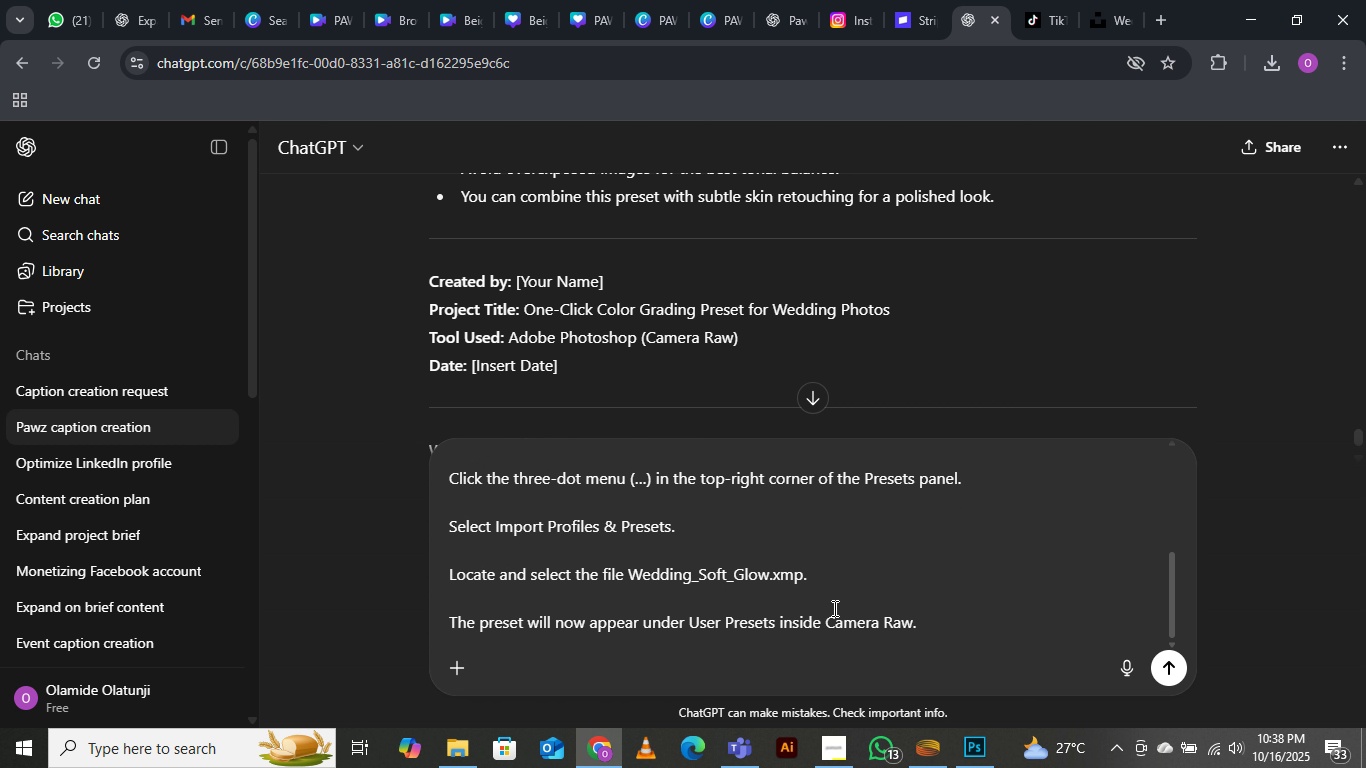 
left_click([1166, 666])
 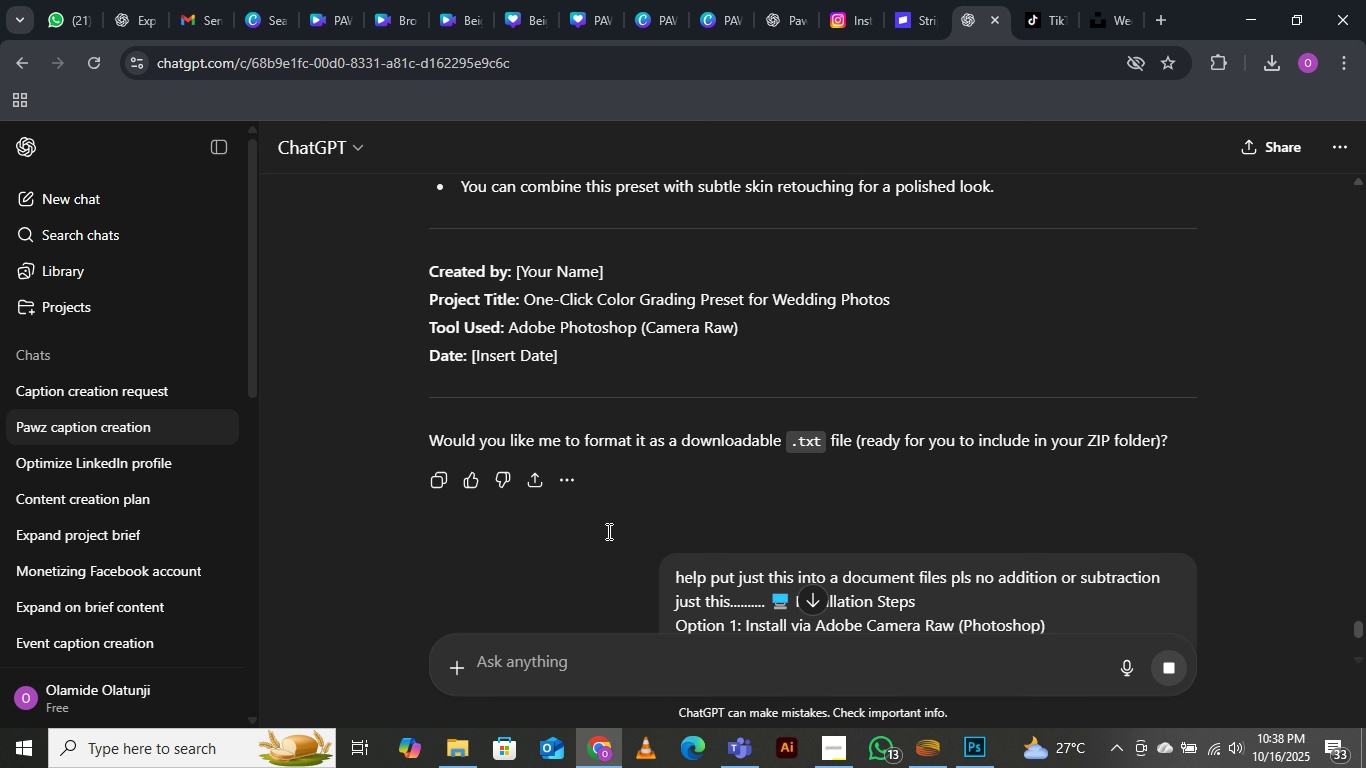 
scroll: coordinate [702, 523], scroll_direction: down, amount: 5.0
 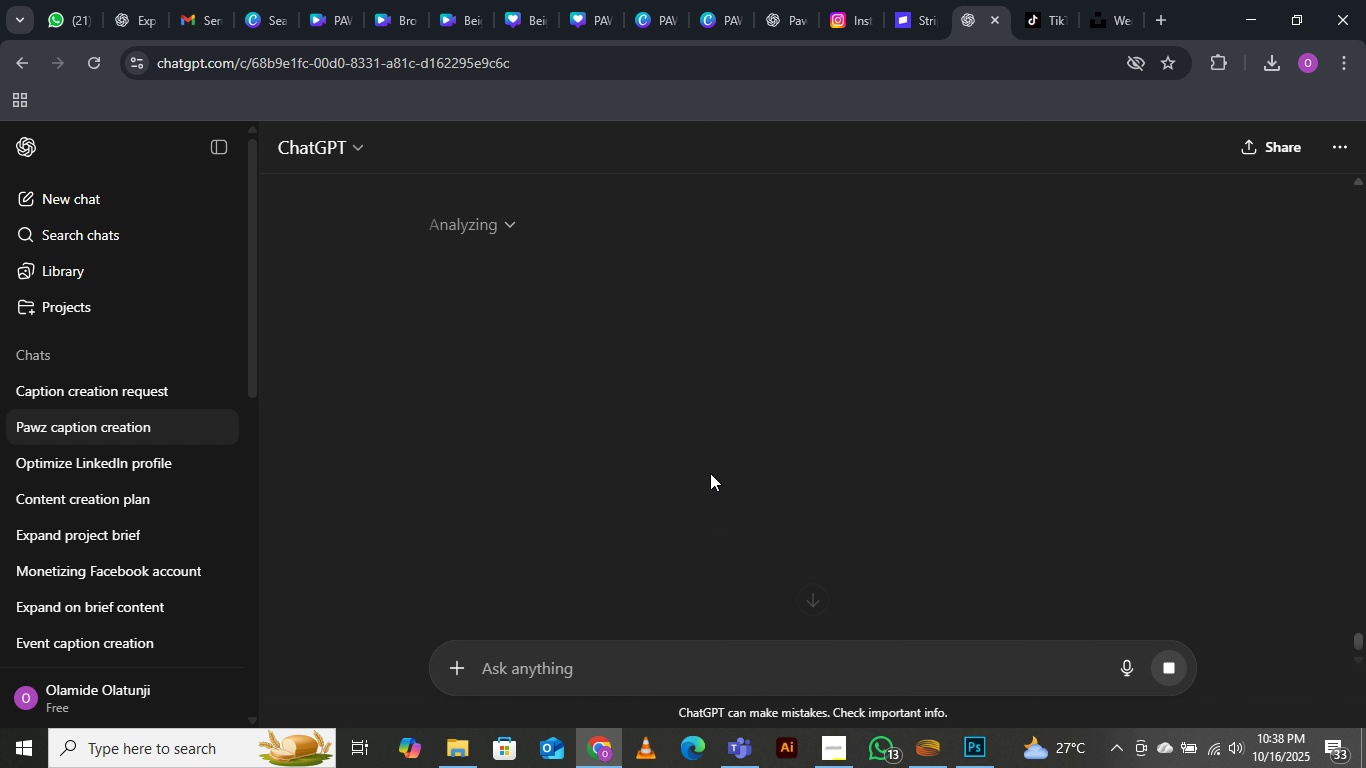 
scroll: coordinate [708, 475], scroll_direction: up, amount: 3.0
 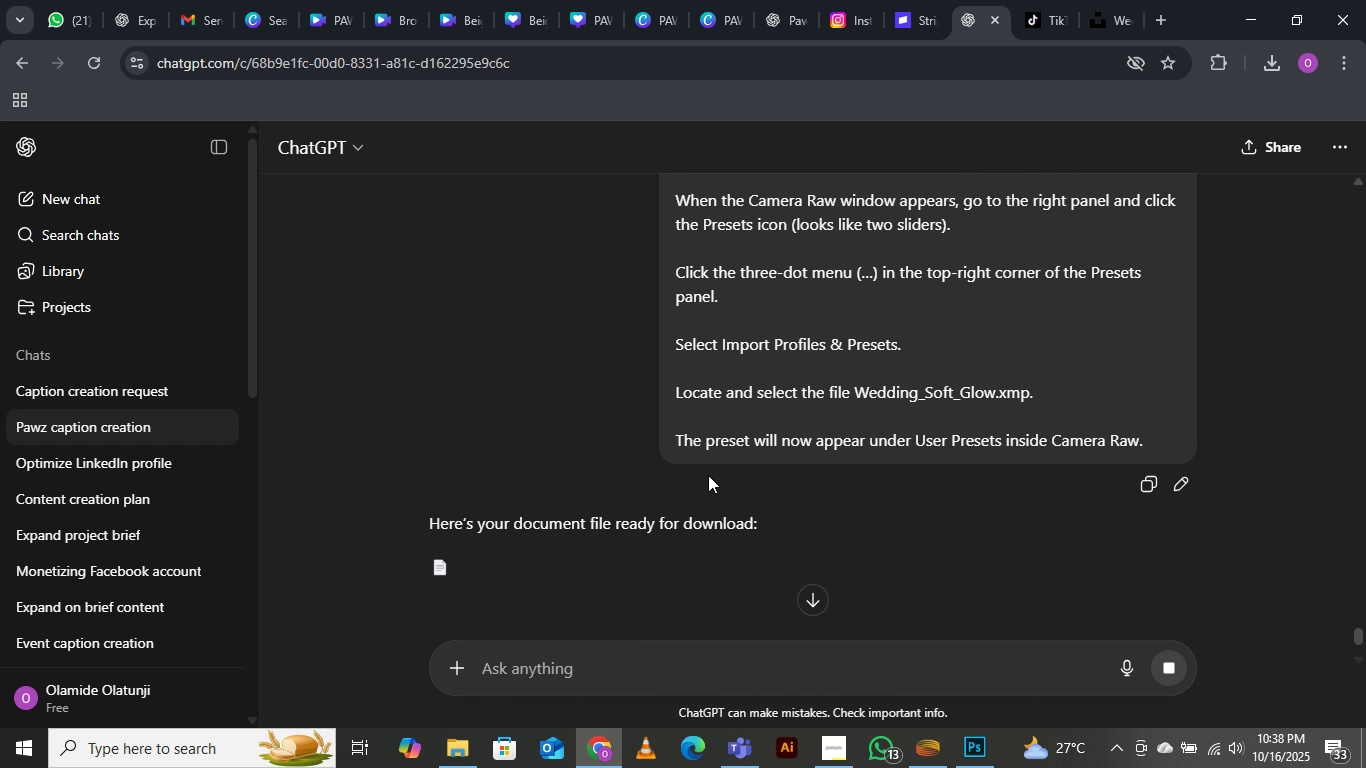 
scroll: coordinate [708, 475], scroll_direction: down, amount: 1.0
 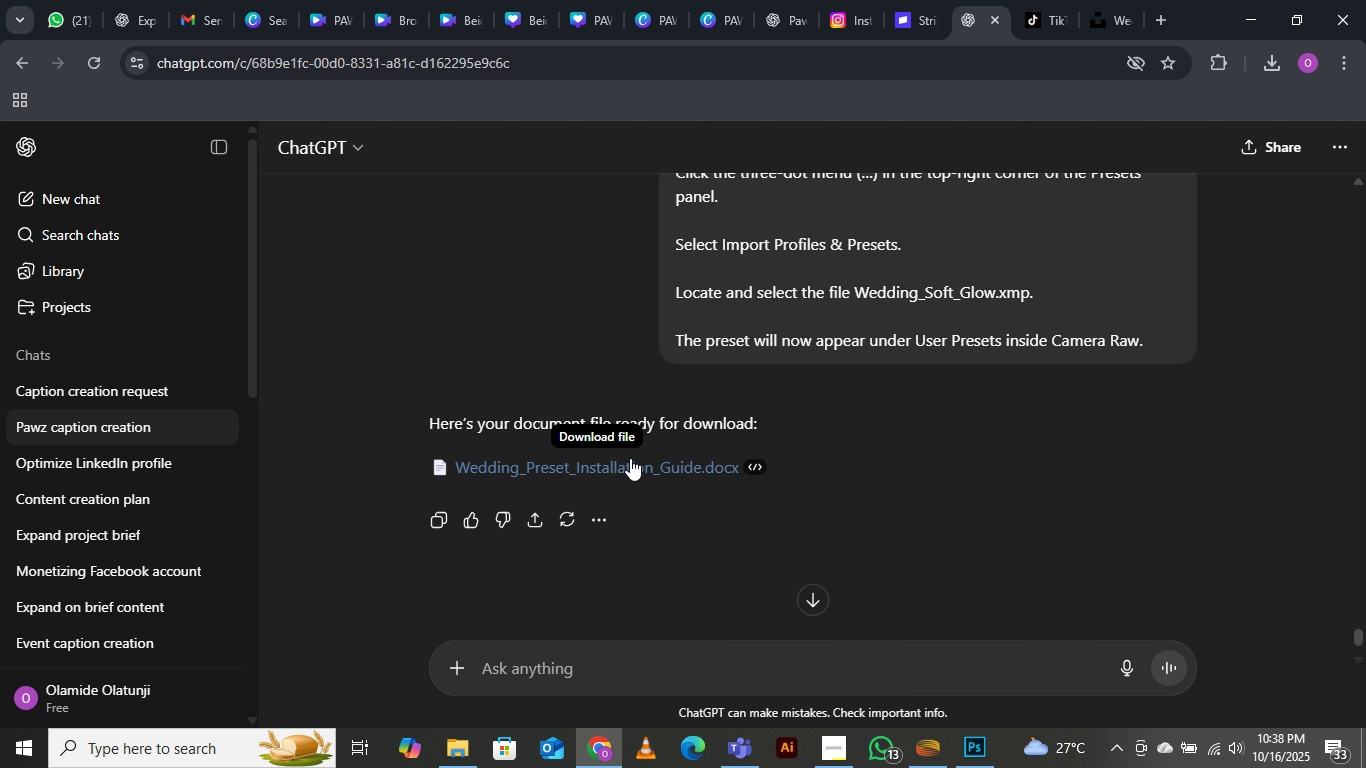 
left_click([584, 466])
 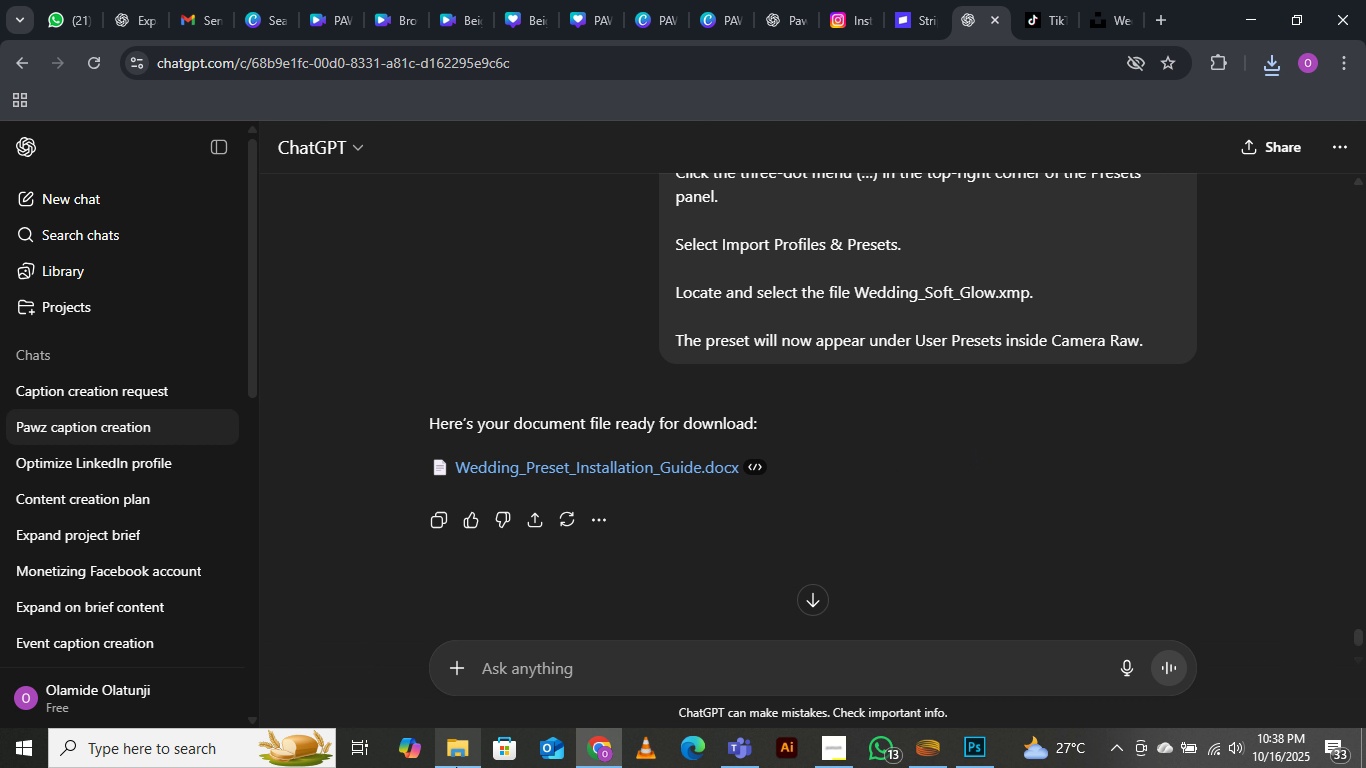 
wait(6.55)
 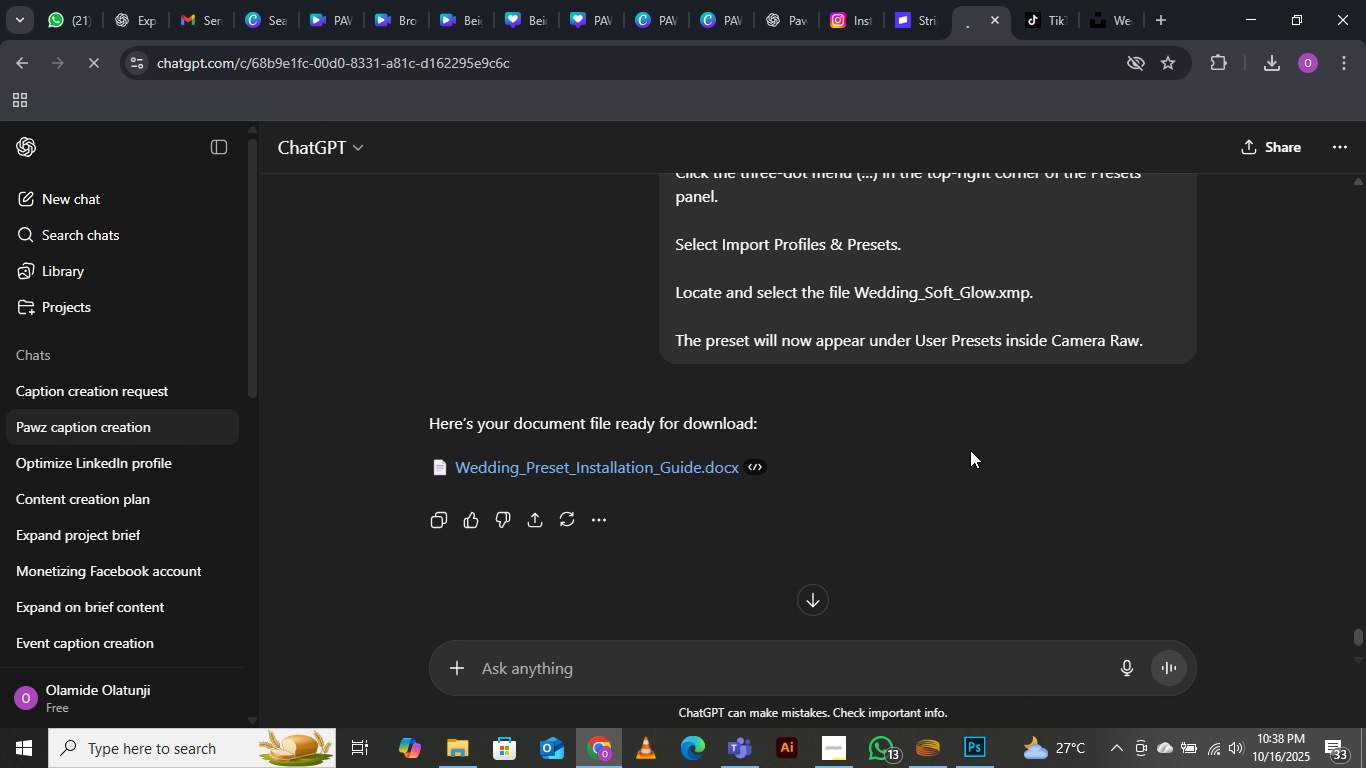 
left_click([439, 672])
 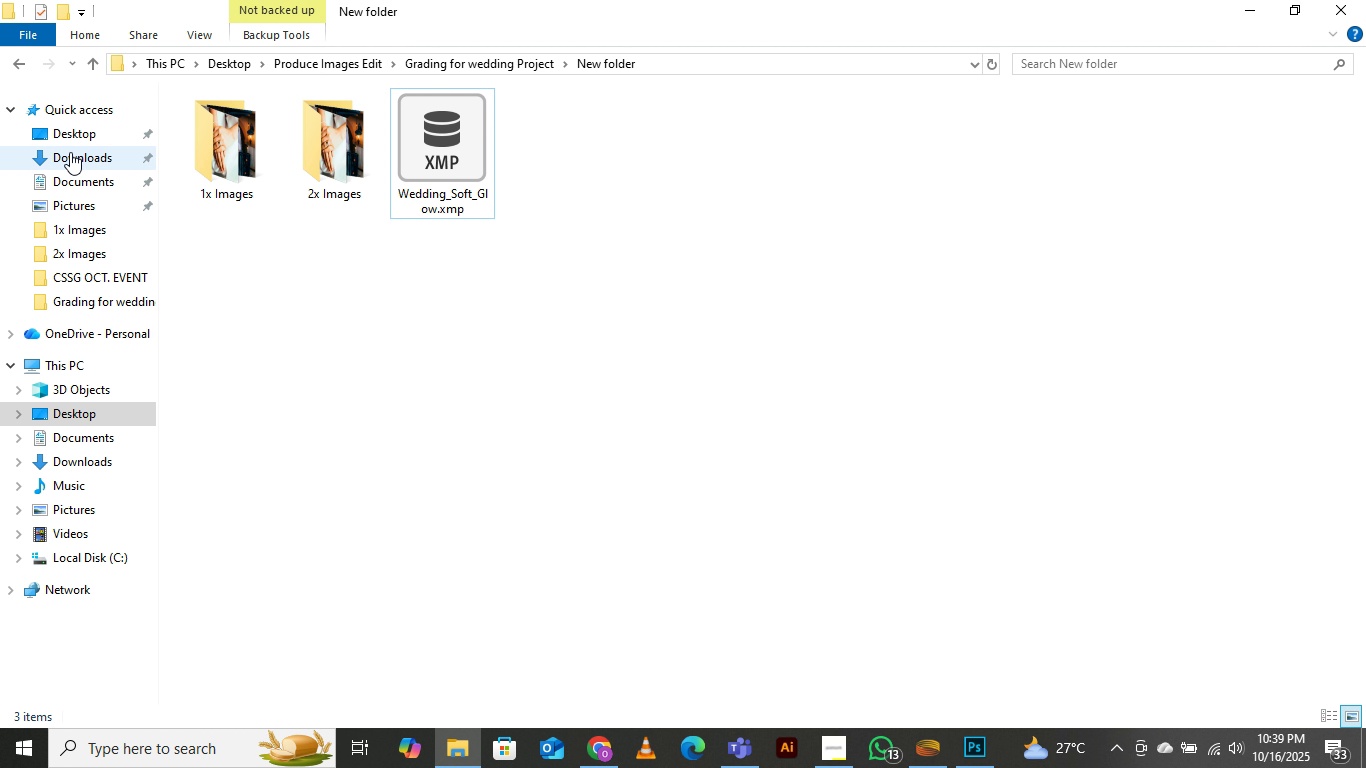 
left_click([79, 160])
 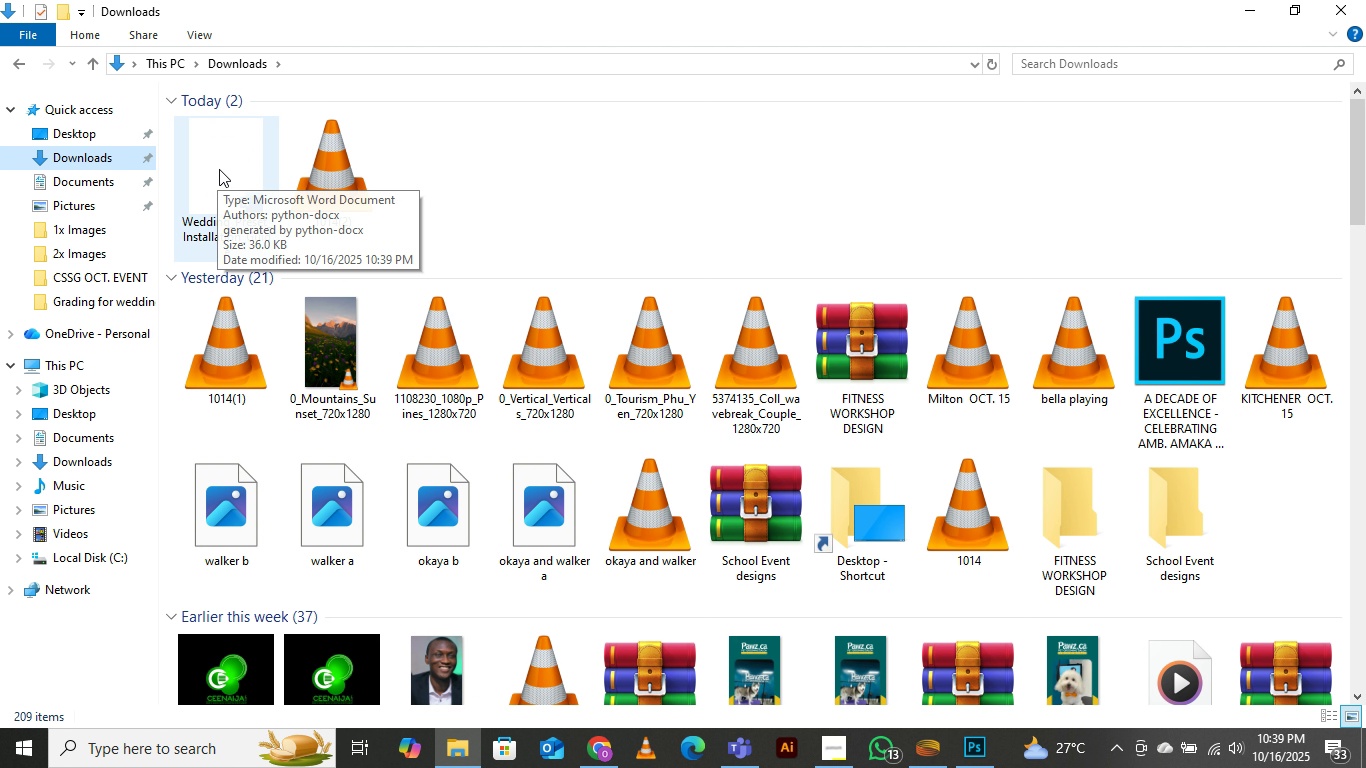 
wait(5.32)
 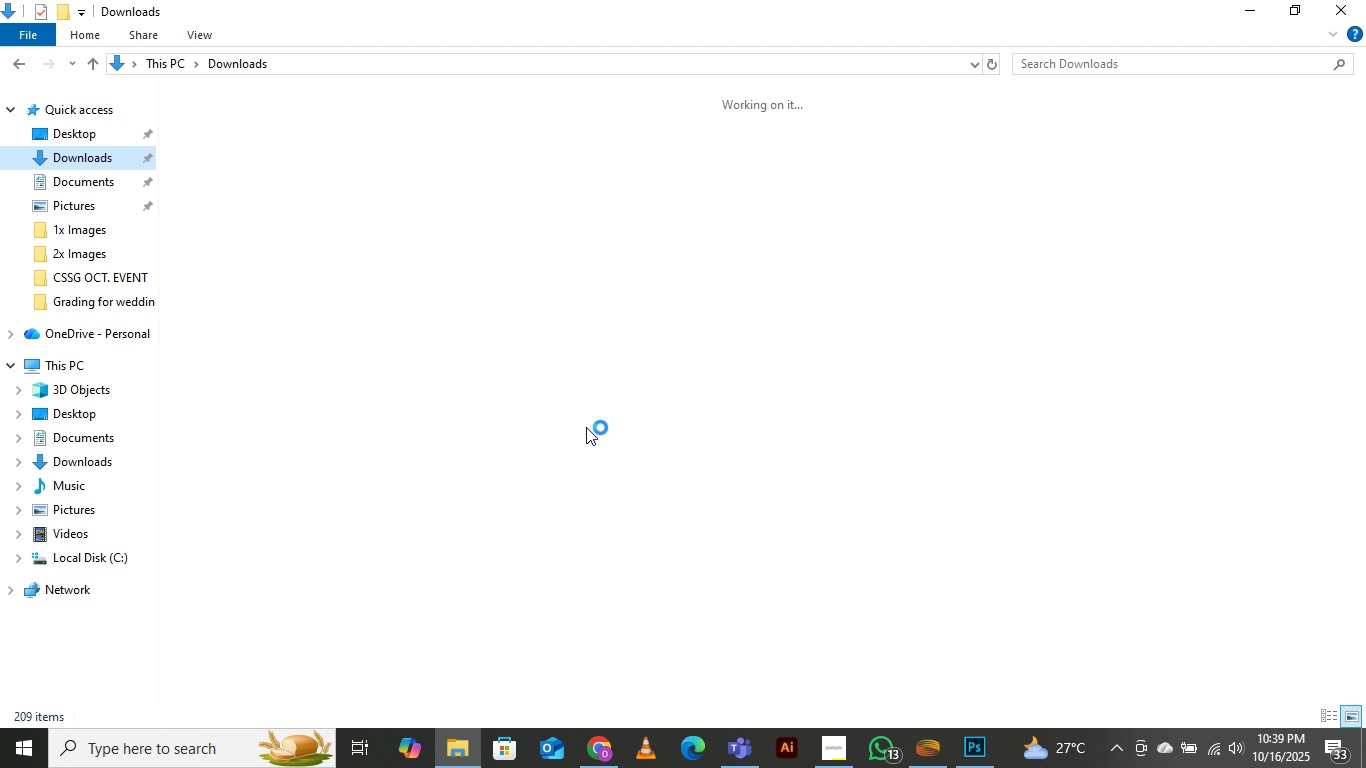 
left_click([219, 164])
 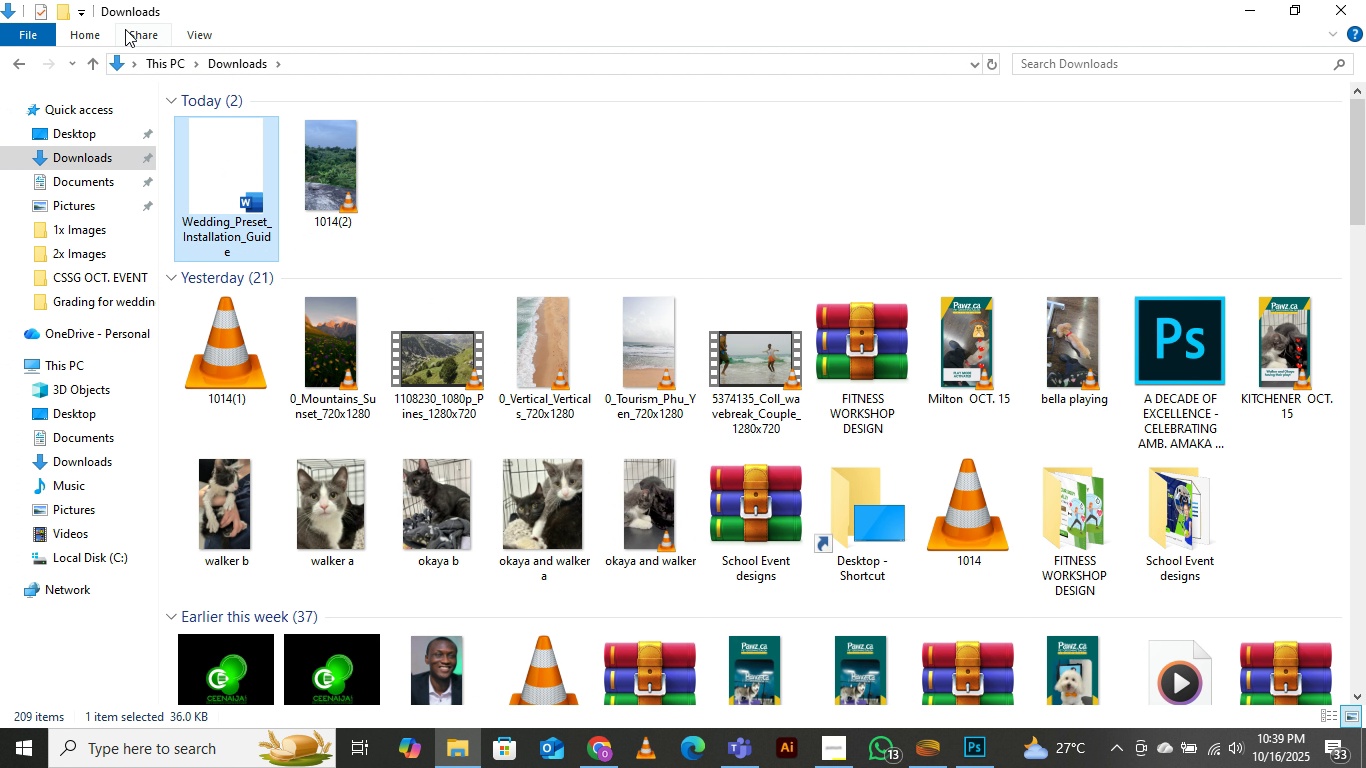 
wait(5.0)
 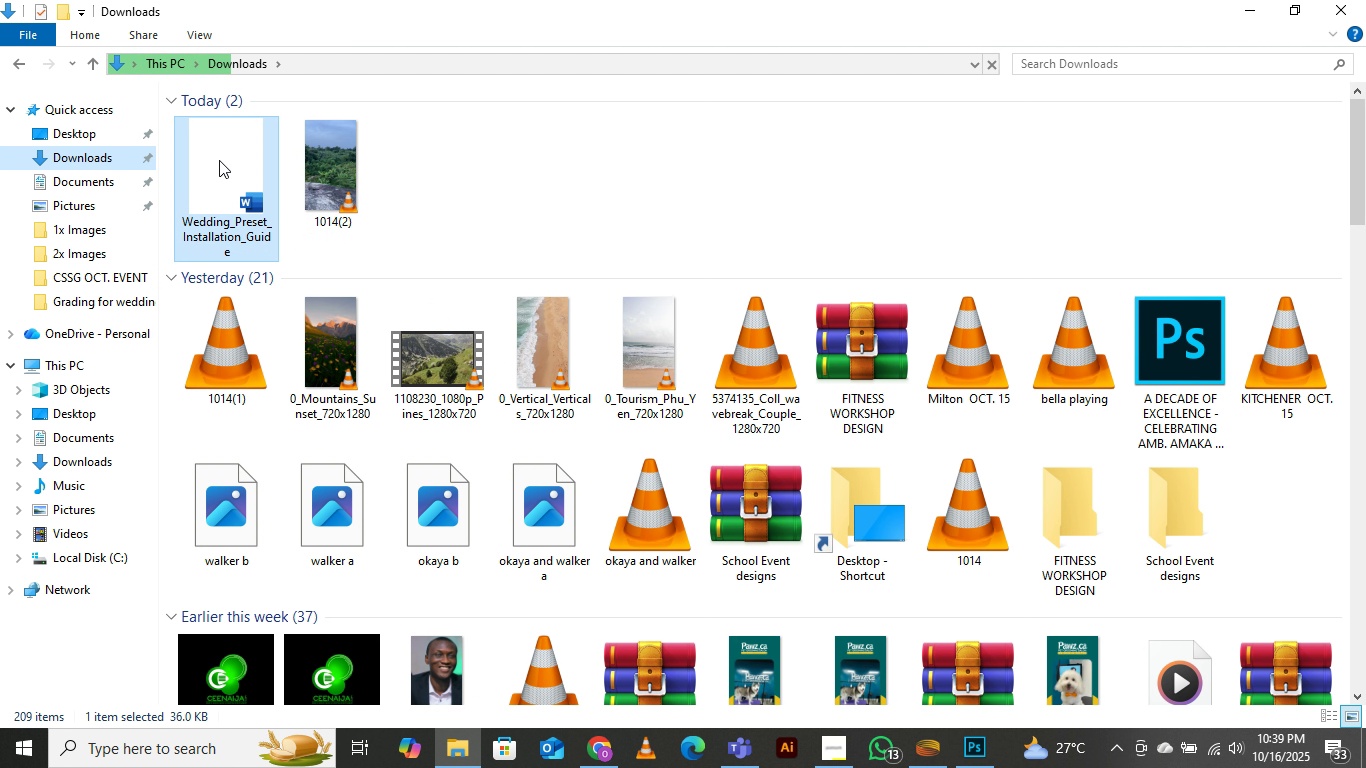 
left_click([75, 33])
 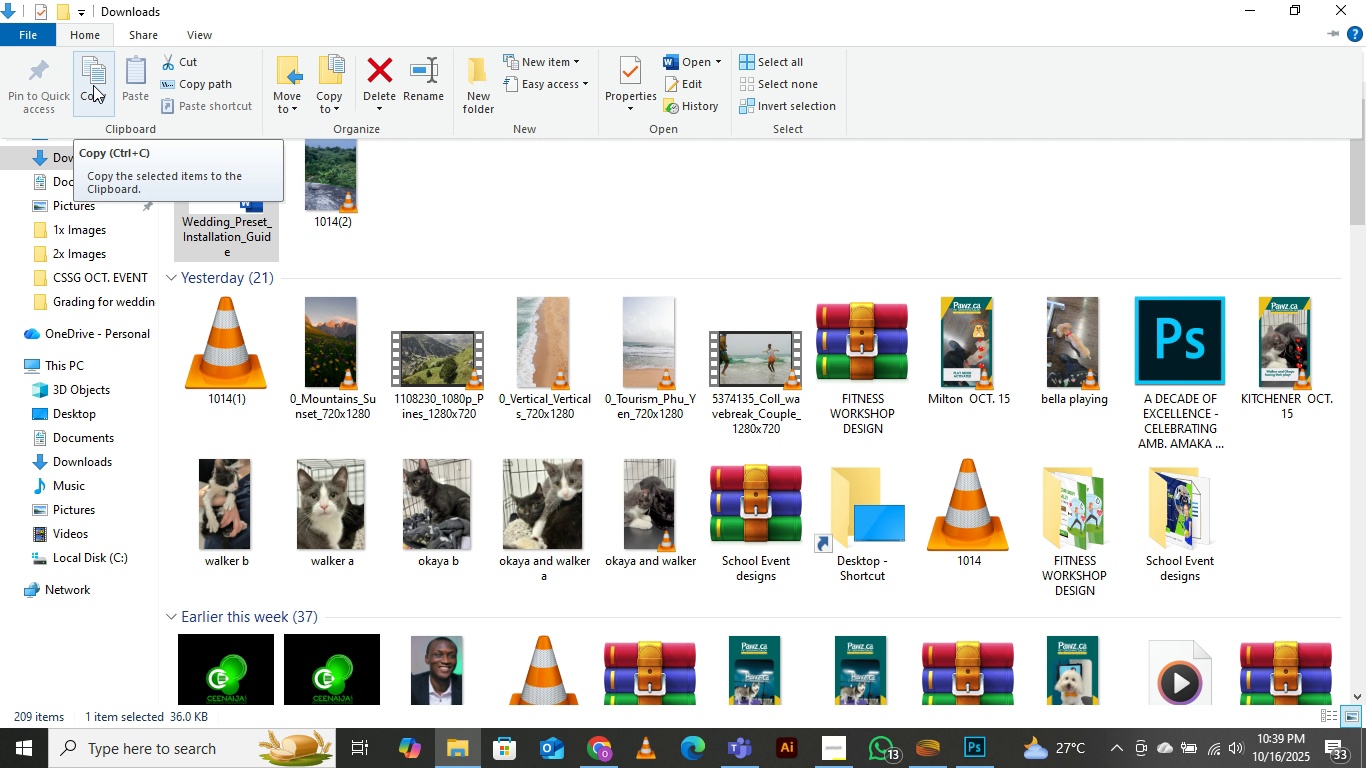 
left_click([93, 74])
 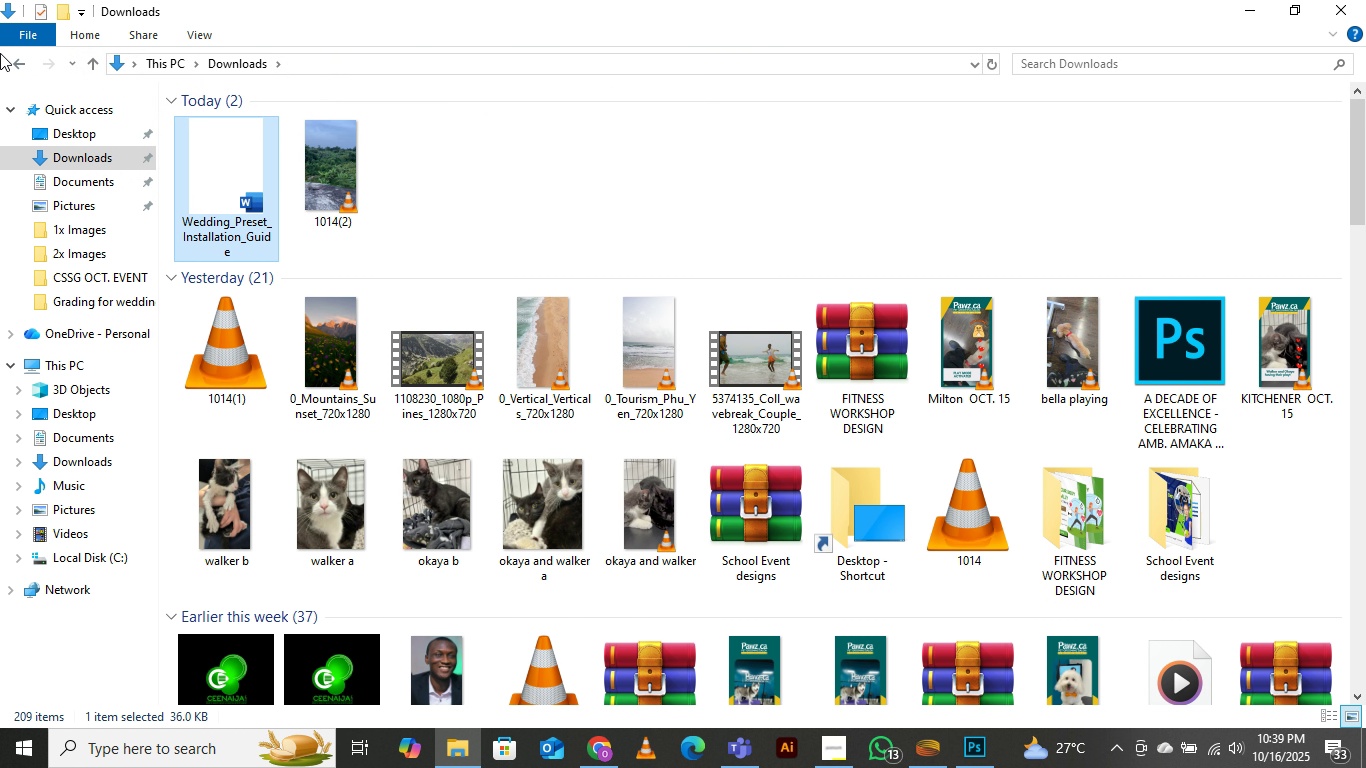 
left_click([19, 64])
 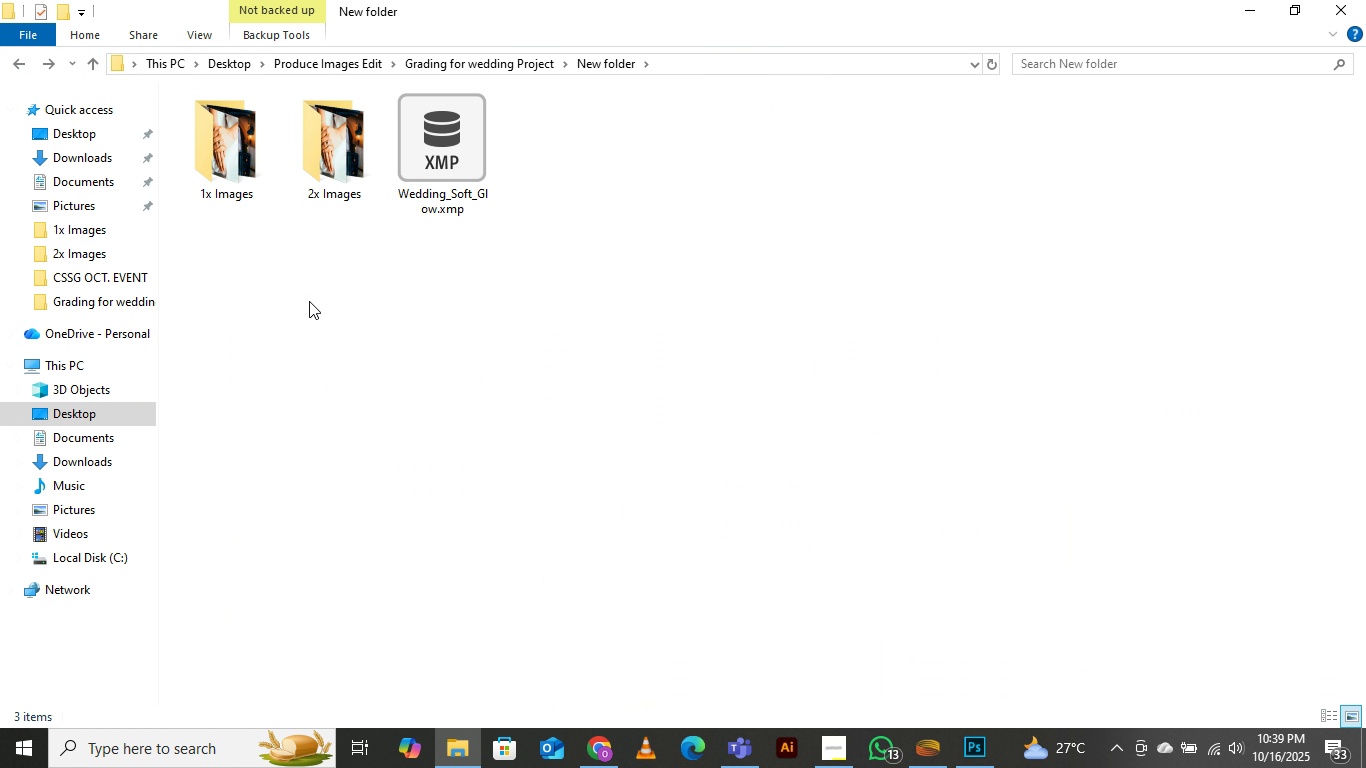 
left_click([309, 301])
 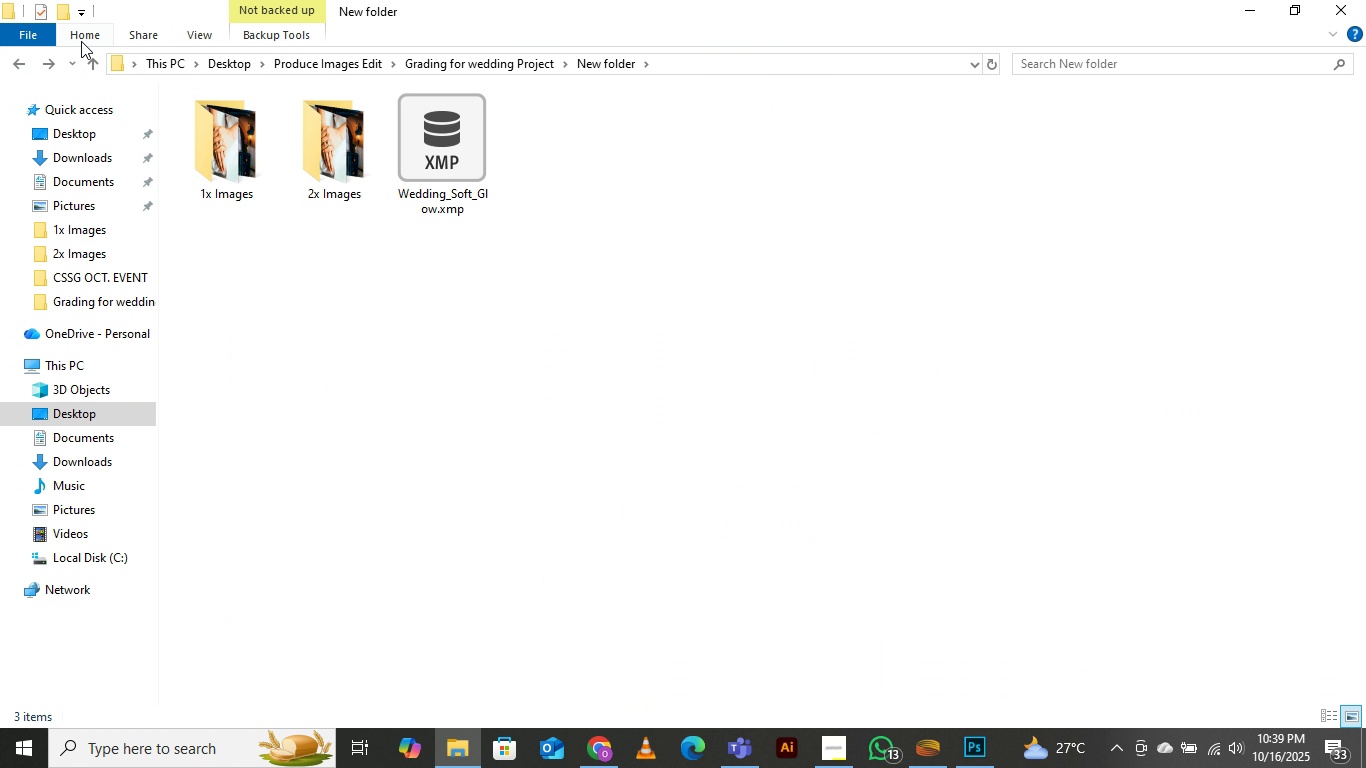 
left_click([81, 41])
 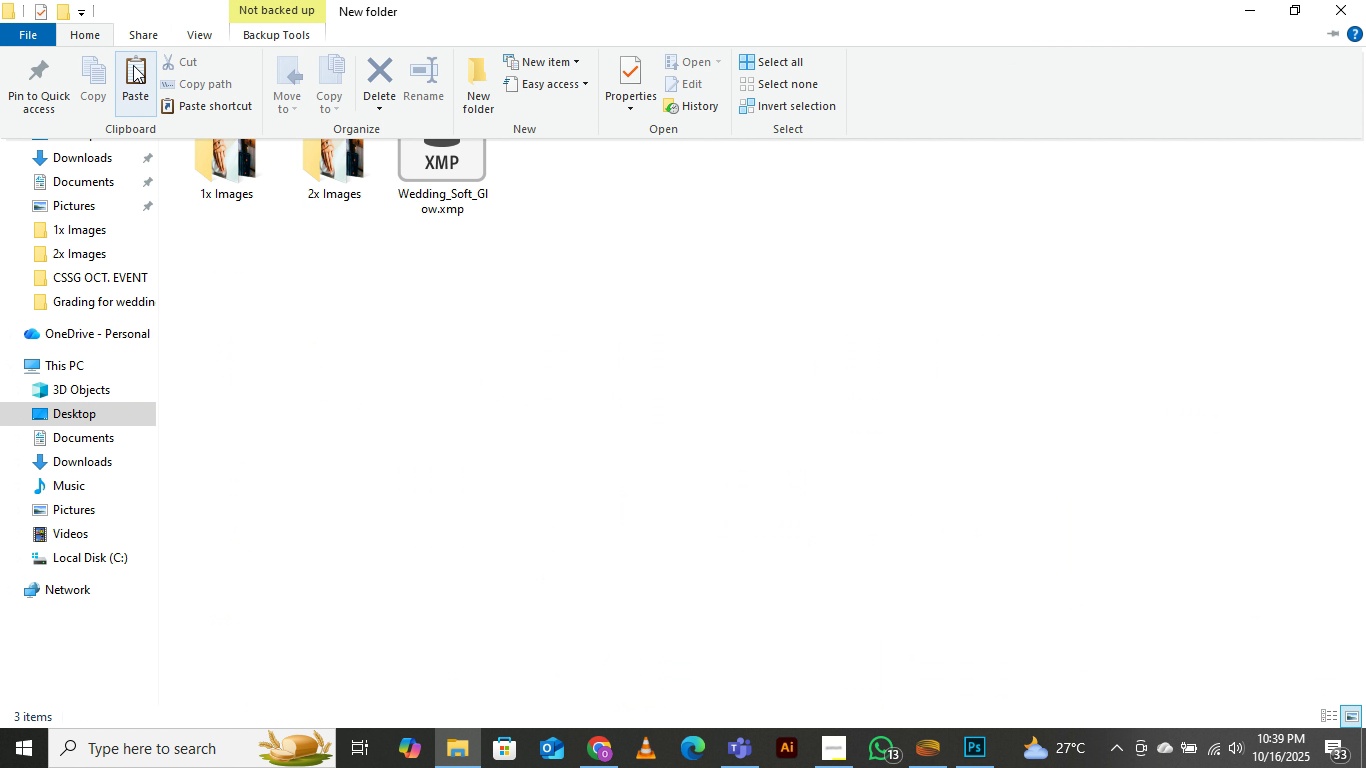 
left_click([133, 65])
 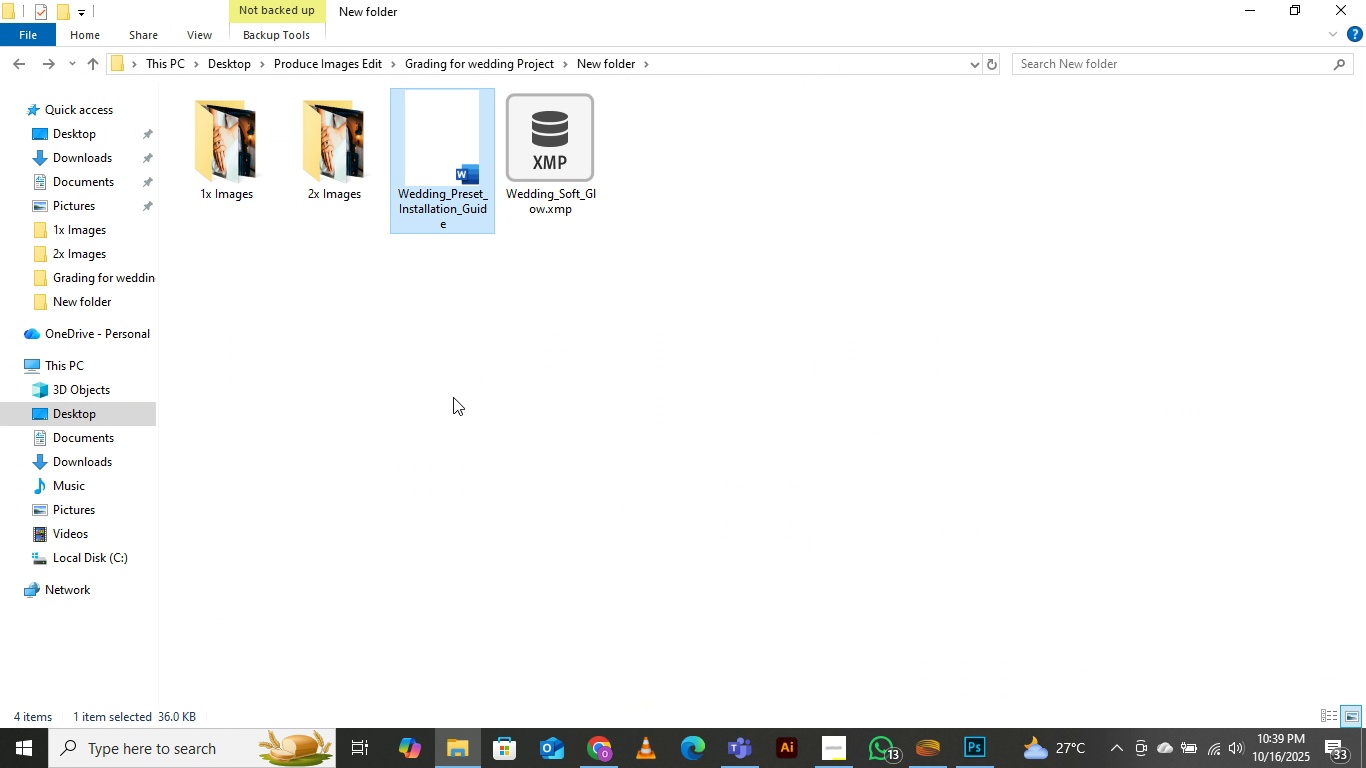 
left_click([359, 347])
 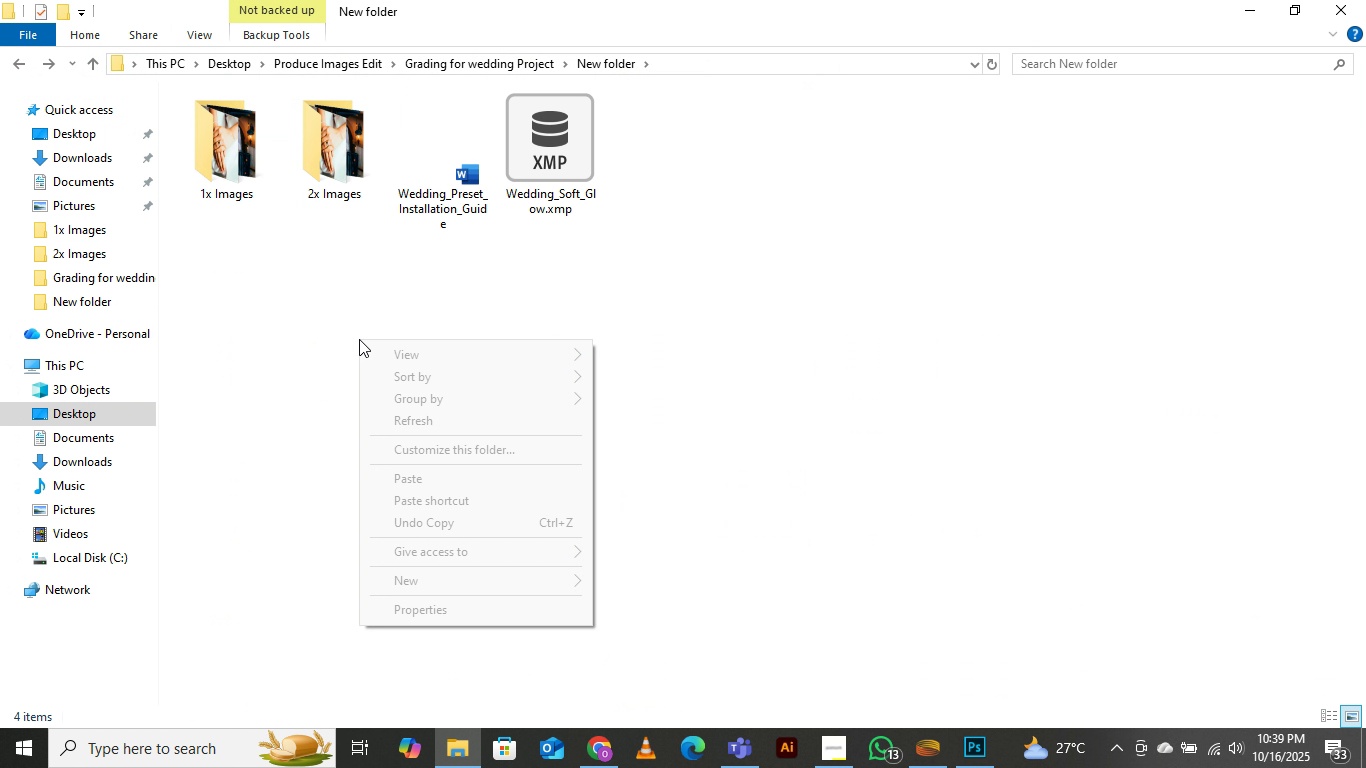 
right_click([359, 339])
 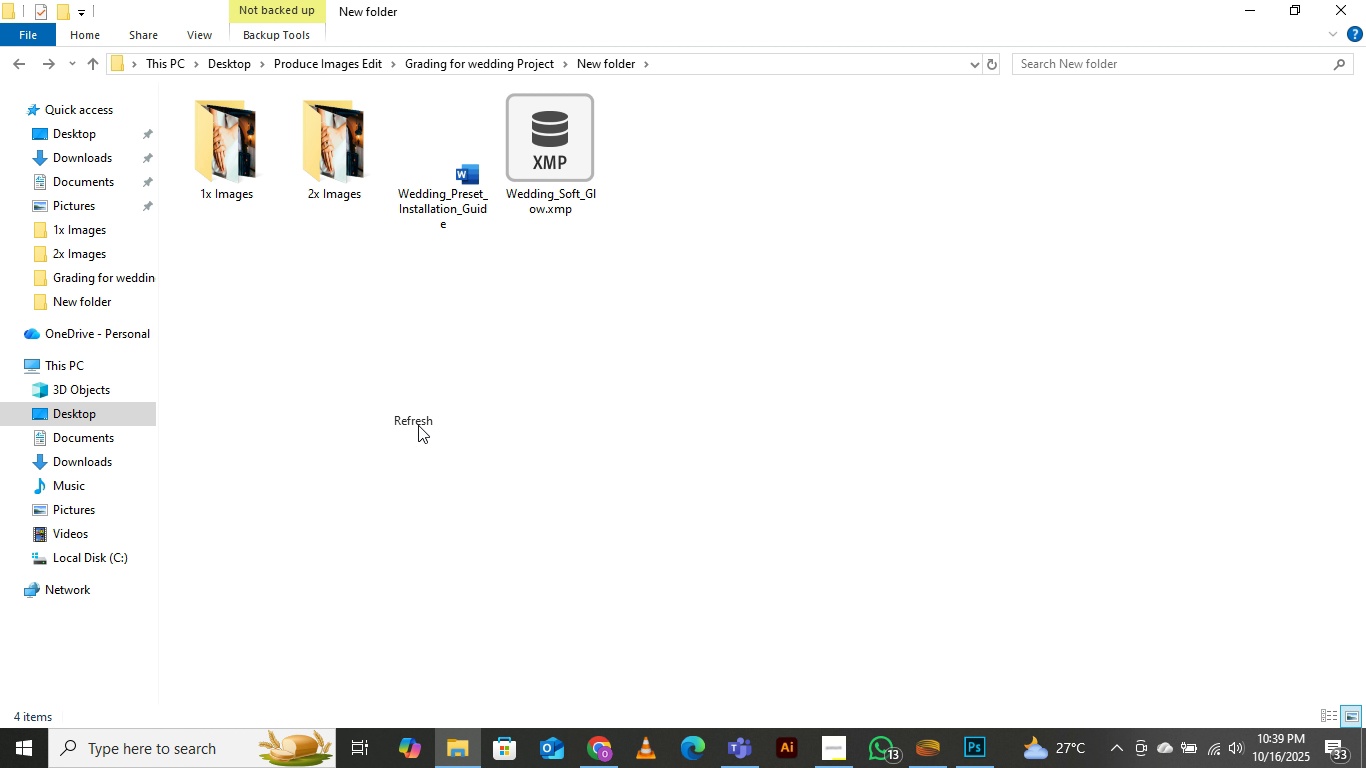 
left_click([418, 425])
 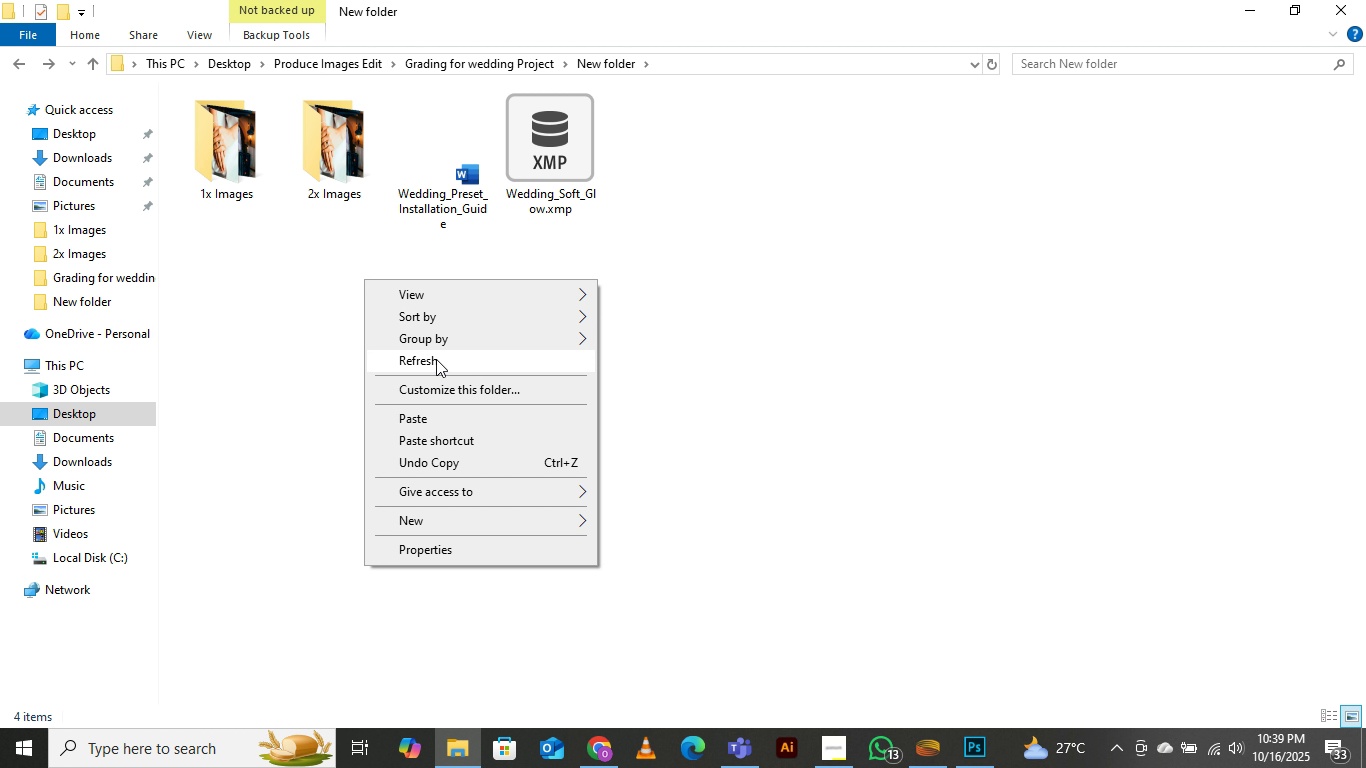 
left_click([434, 359])
 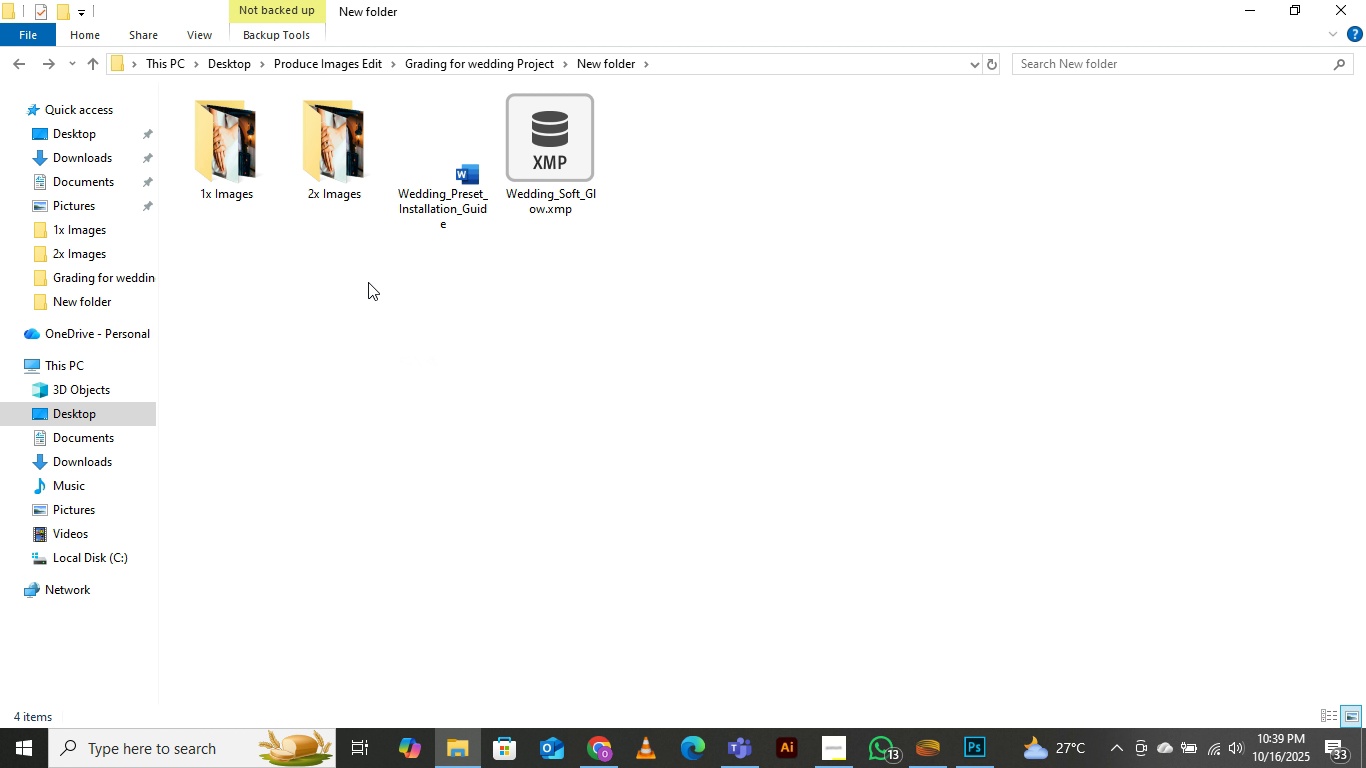 
right_click([368, 282])
 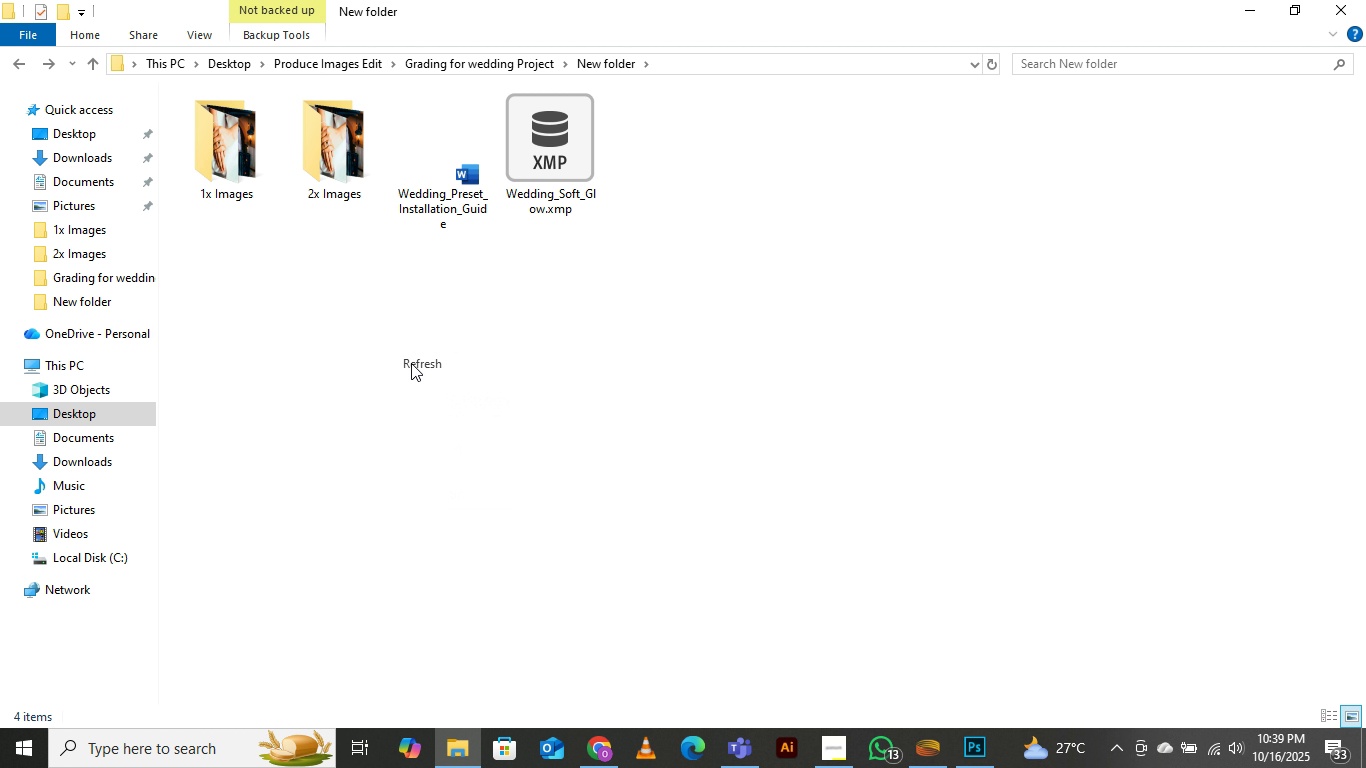 
left_click([411, 363])
 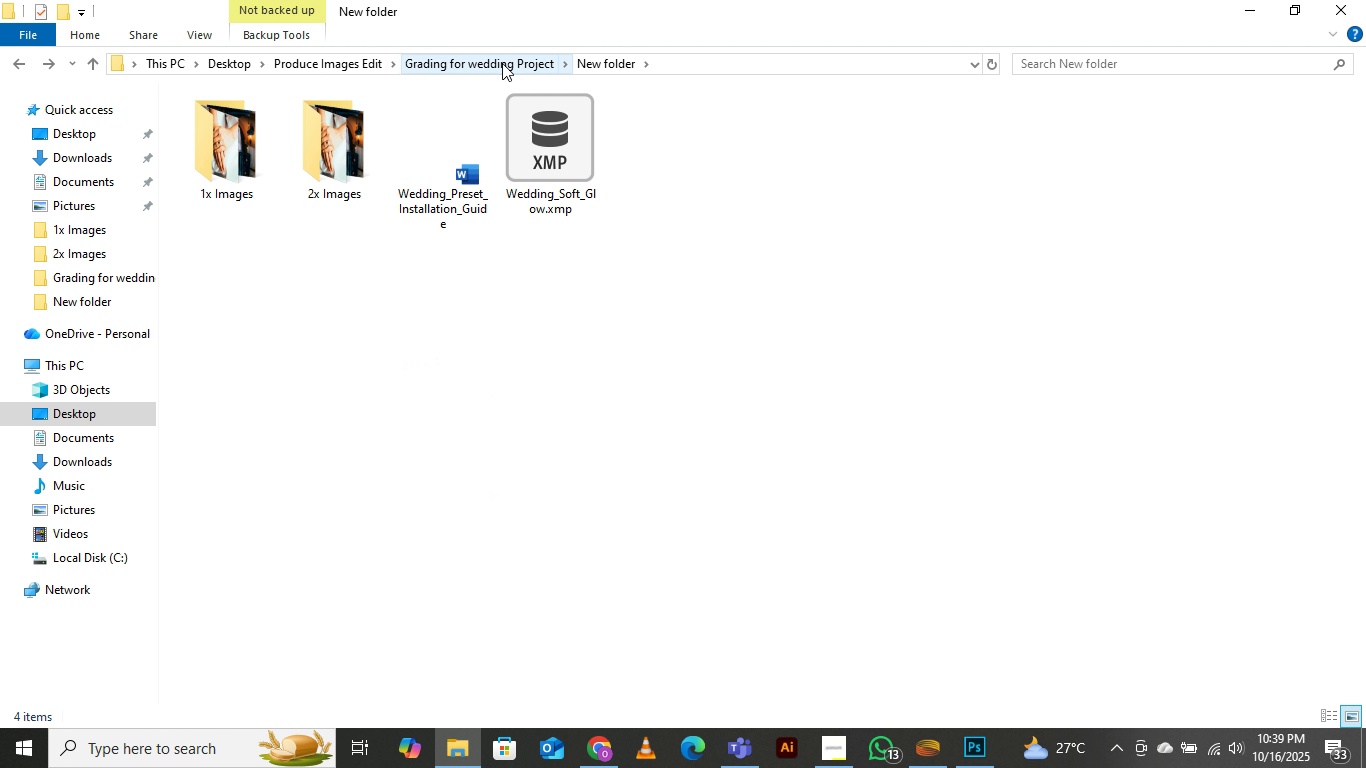 
left_click([502, 63])
 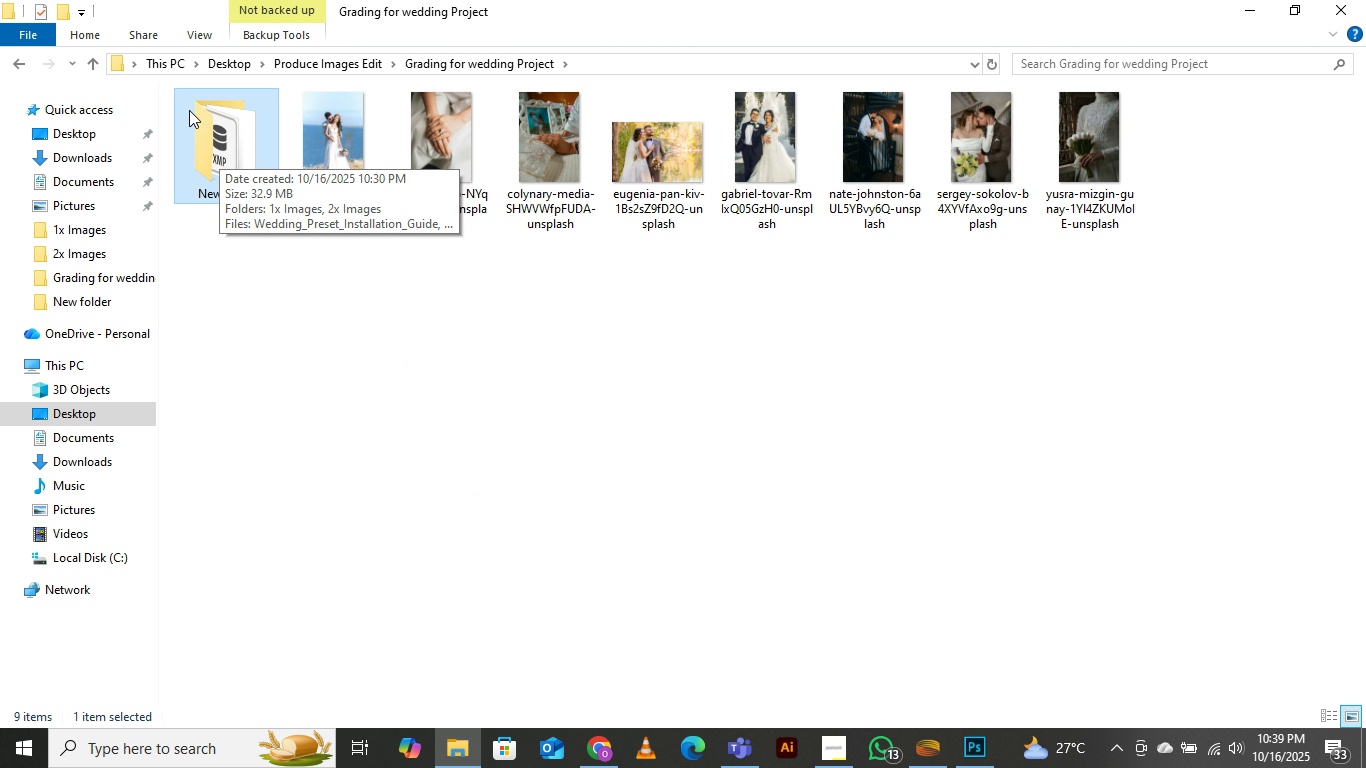 
left_click([135, 22])
 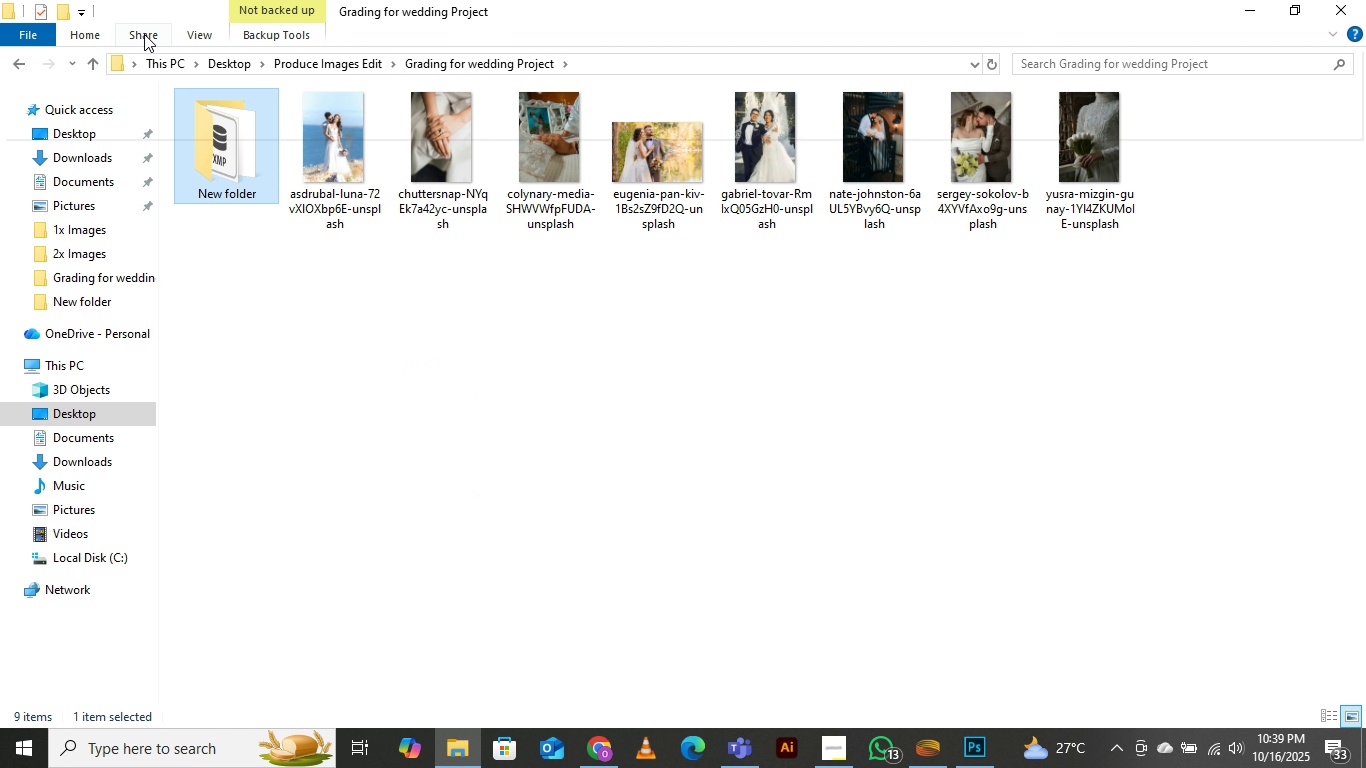 
left_click([144, 34])
 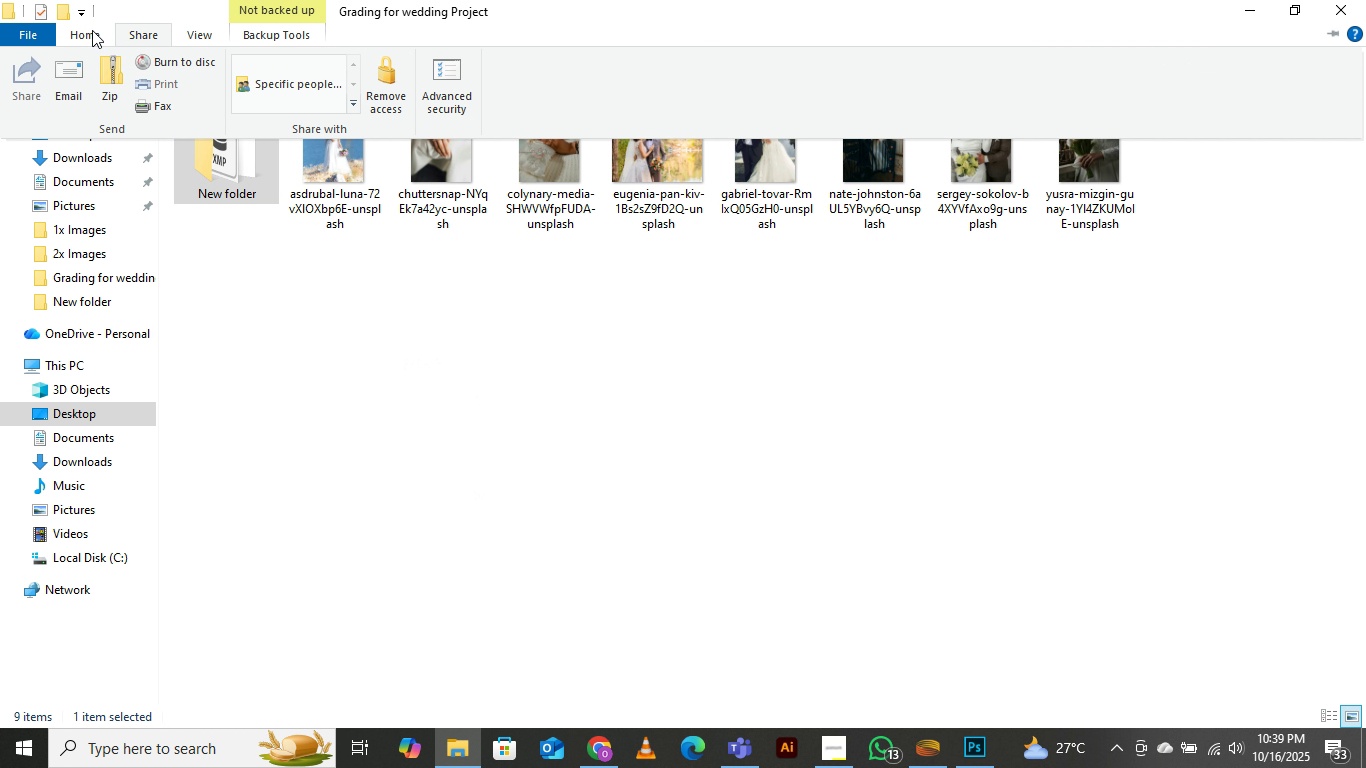 
left_click([92, 30])
 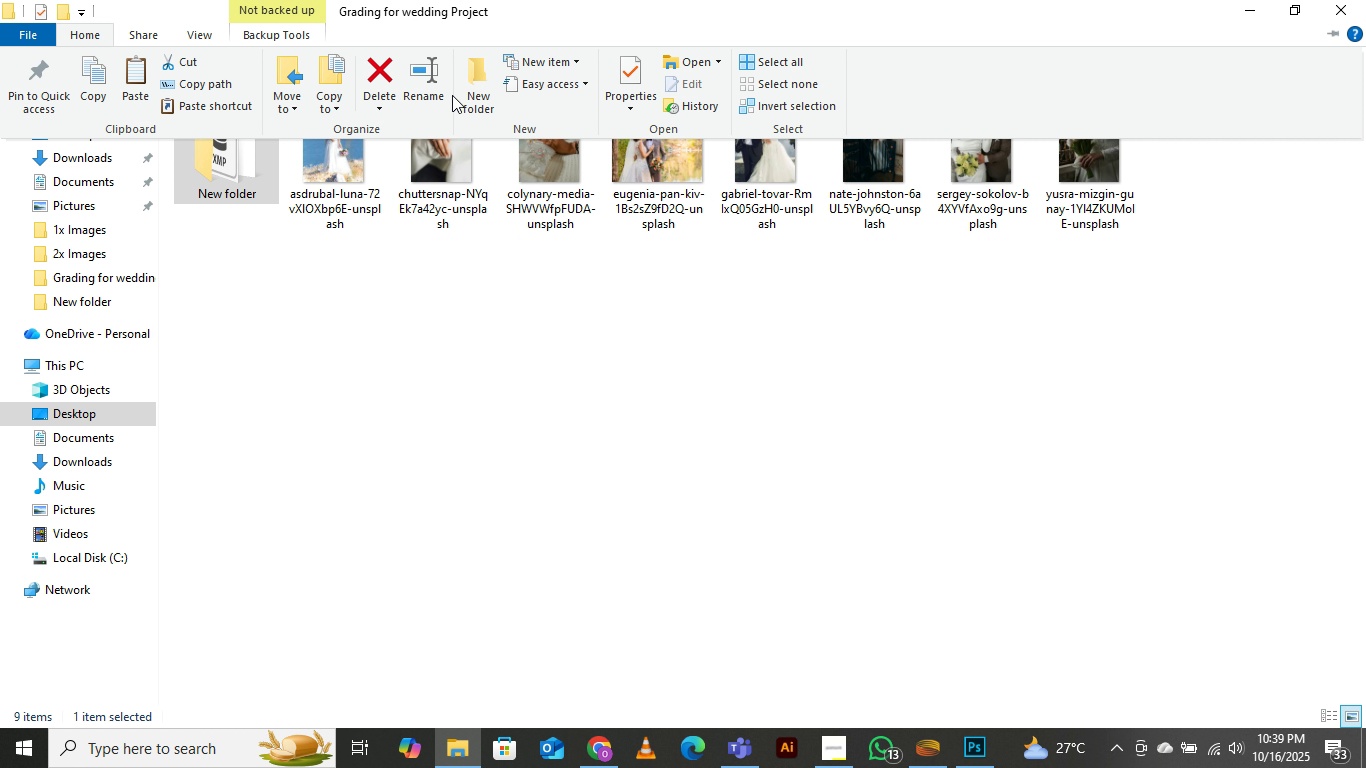 
left_click([422, 67])
 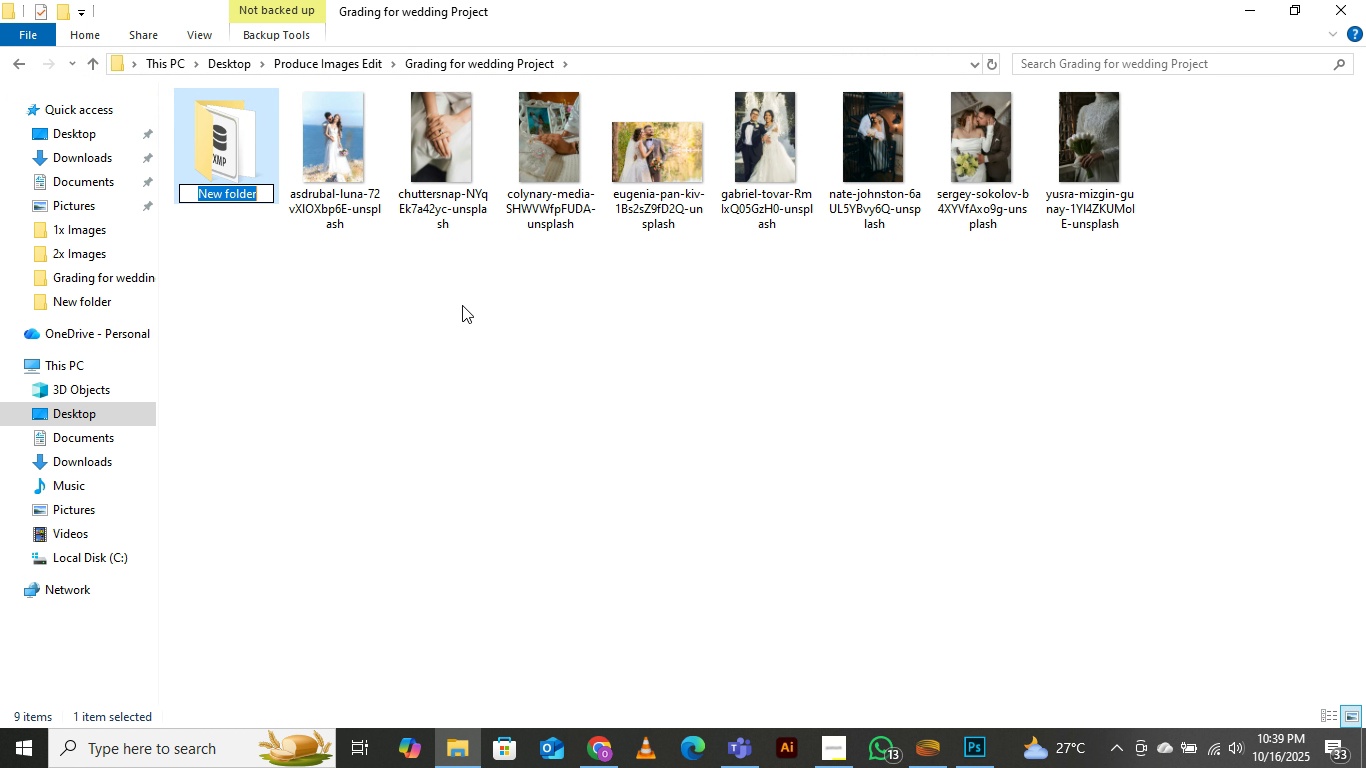 
type(Grading_For_Wedding)
 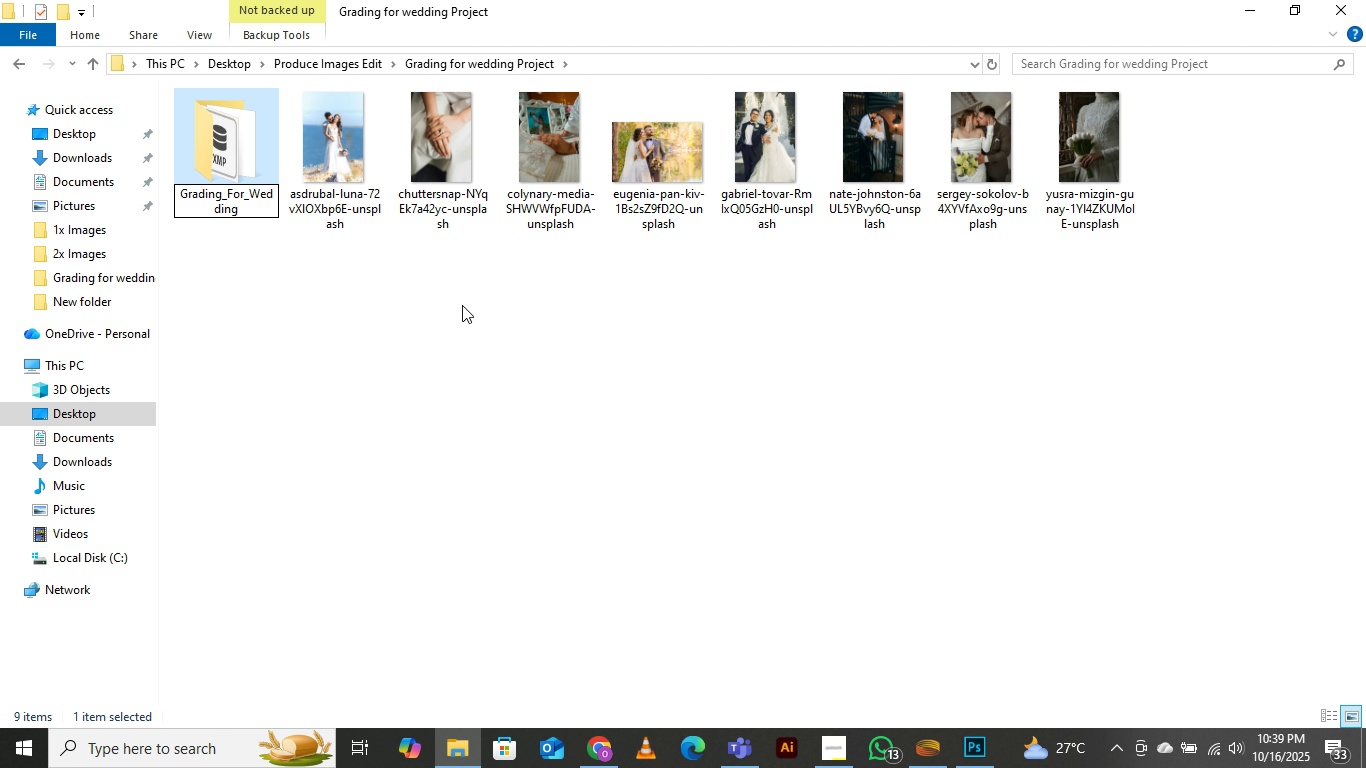 
key(Enter)
 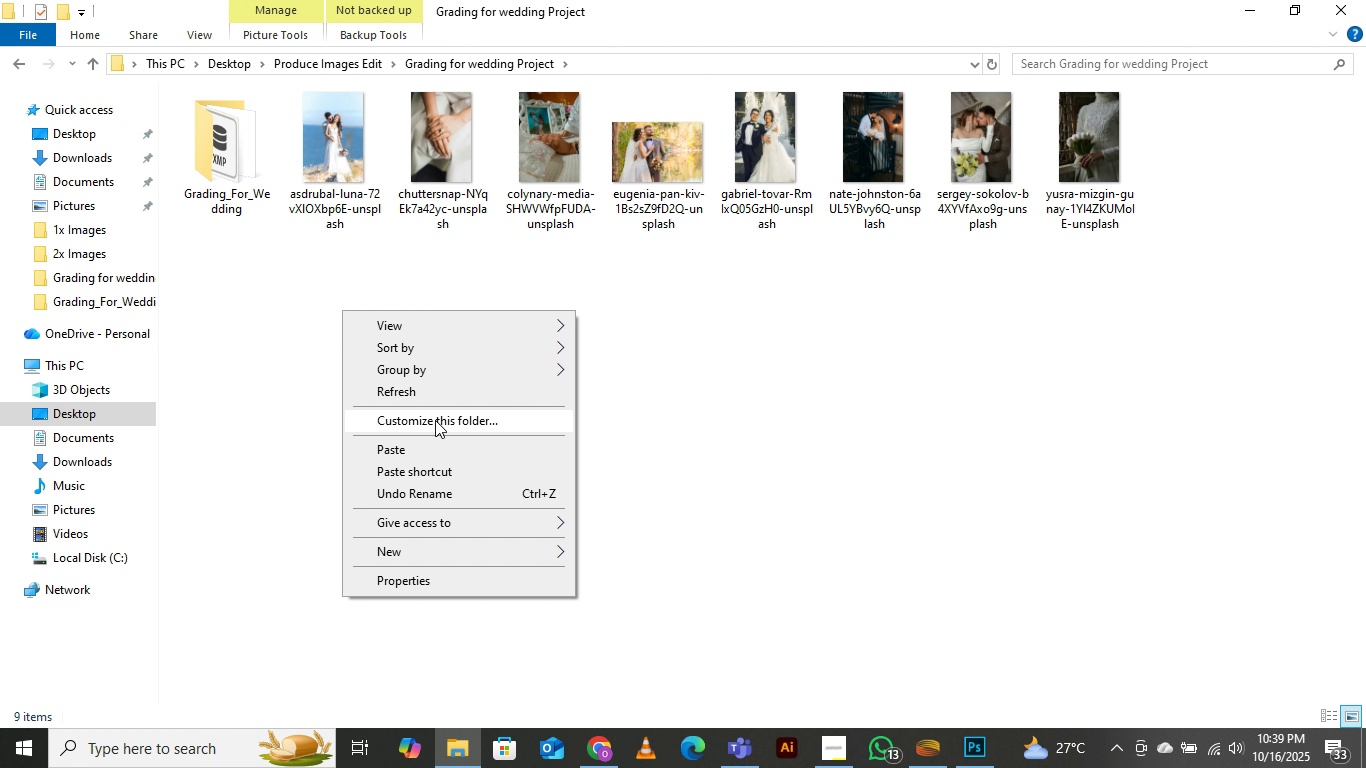 
left_click([420, 395])
 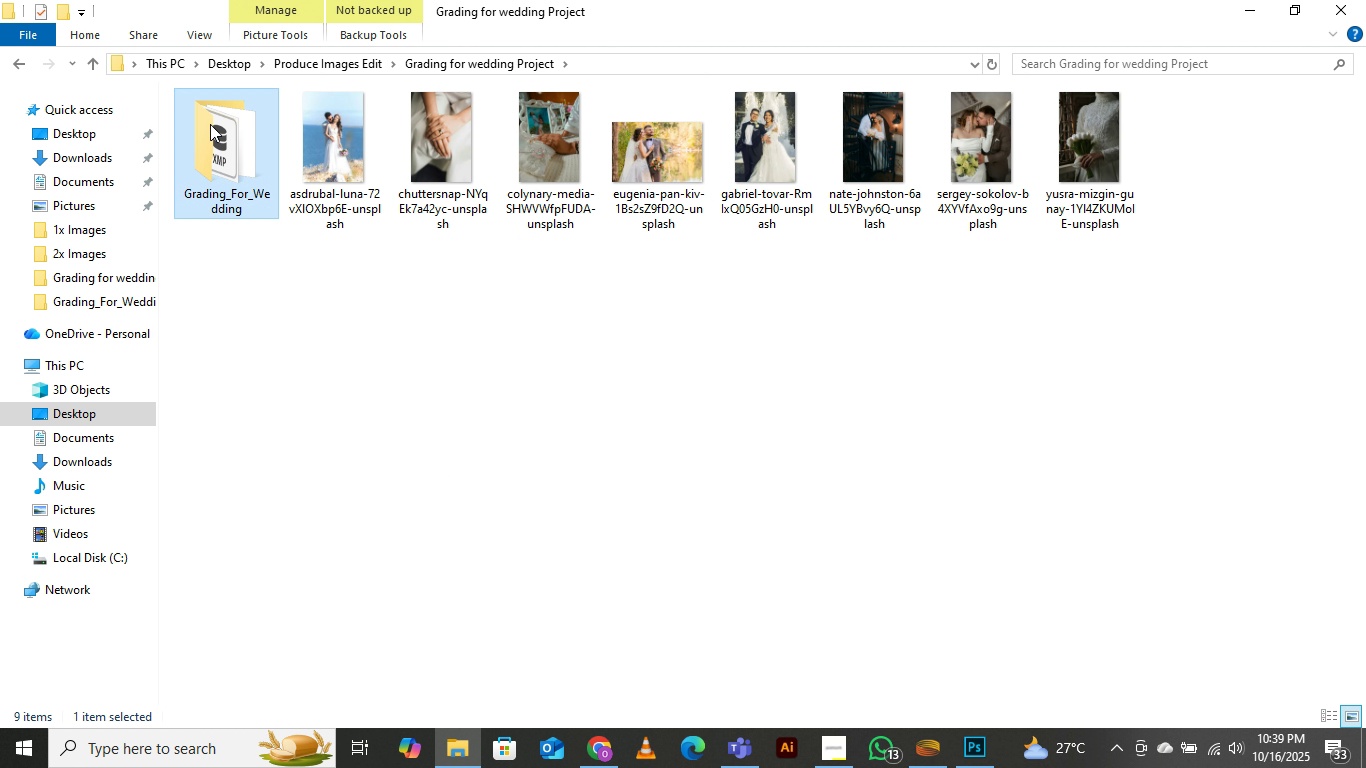 
left_click([210, 124])
 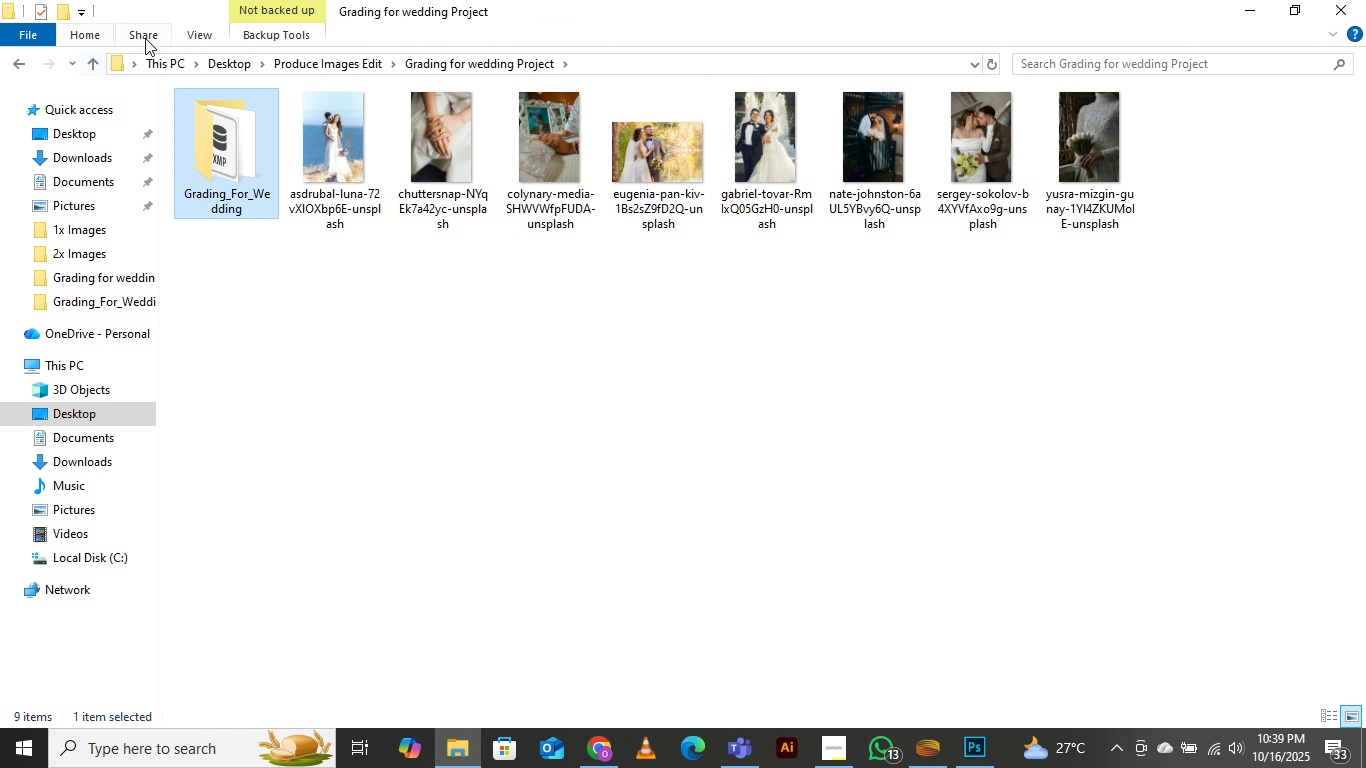 
left_click([151, 38])
 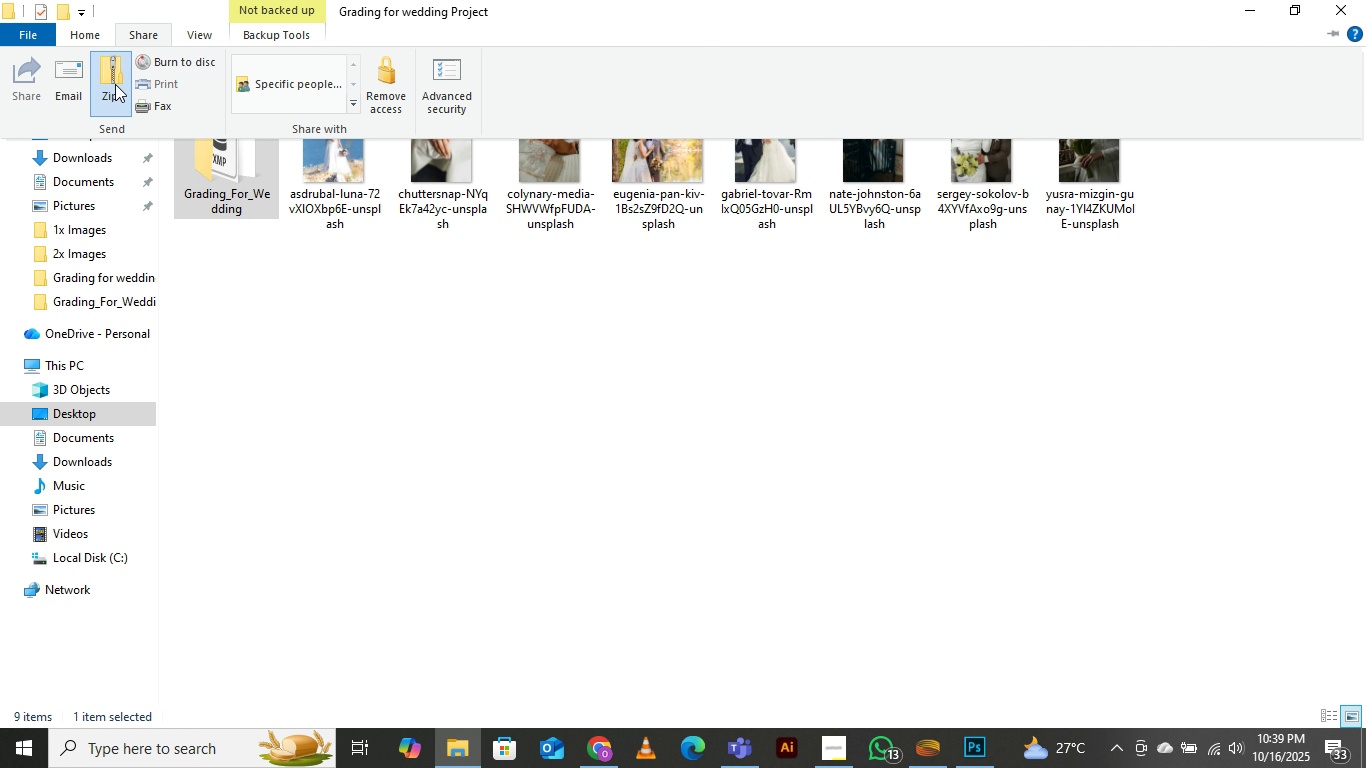 
left_click([115, 84])
 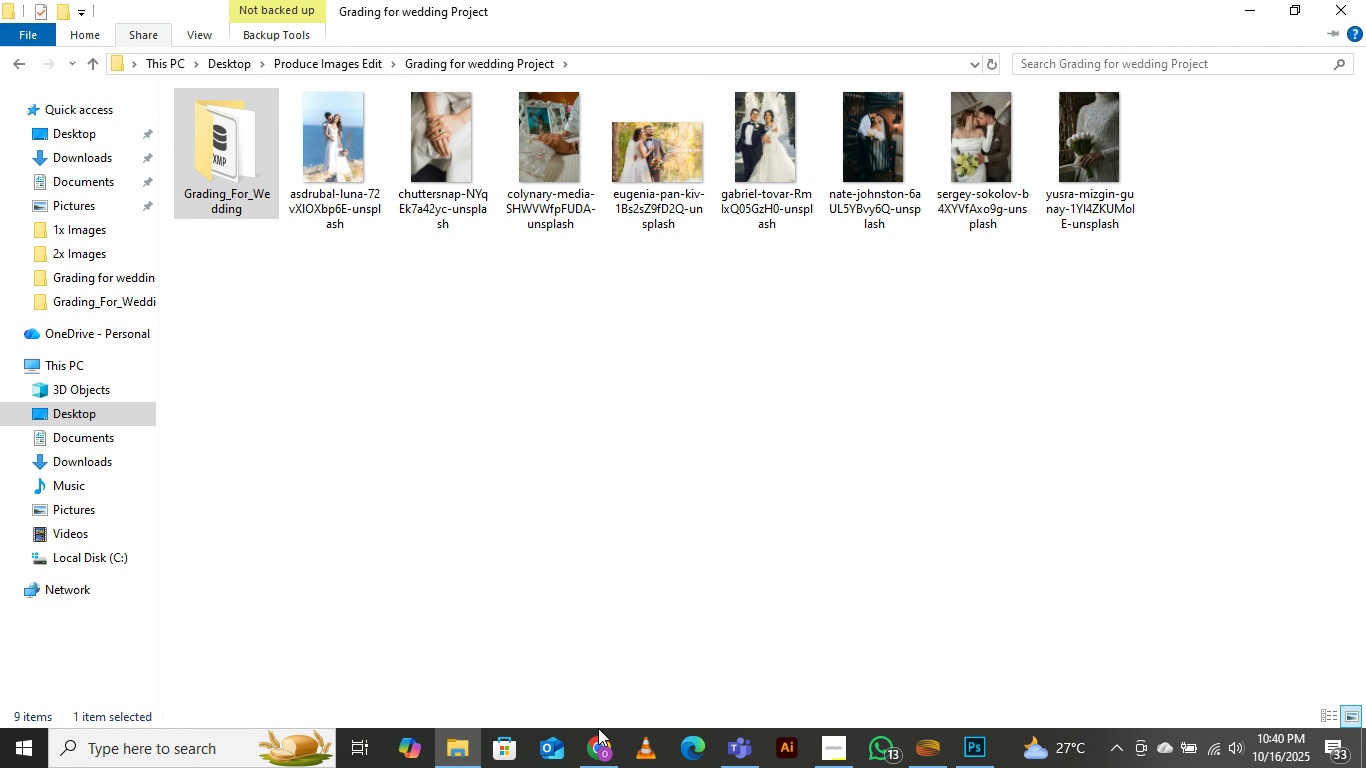 
left_click([605, 767])
 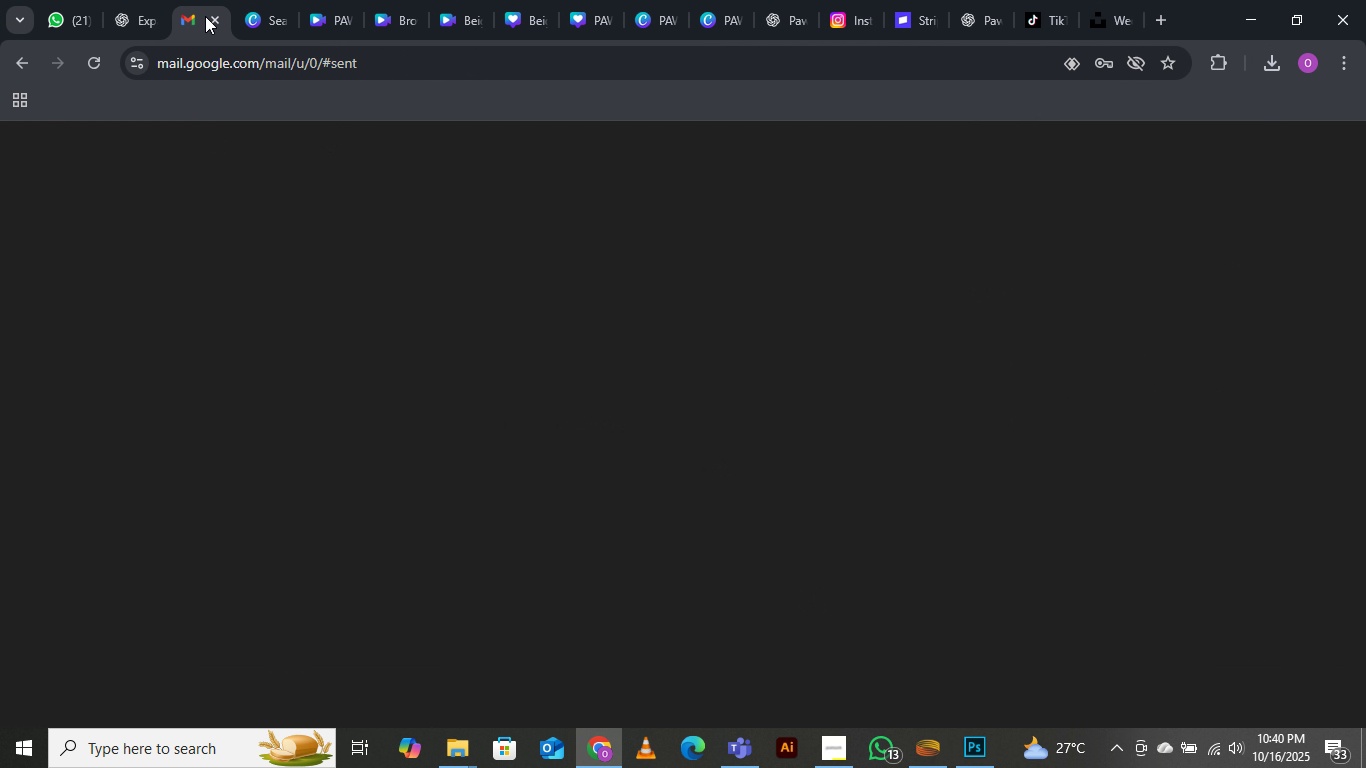 
left_click([206, 16])
 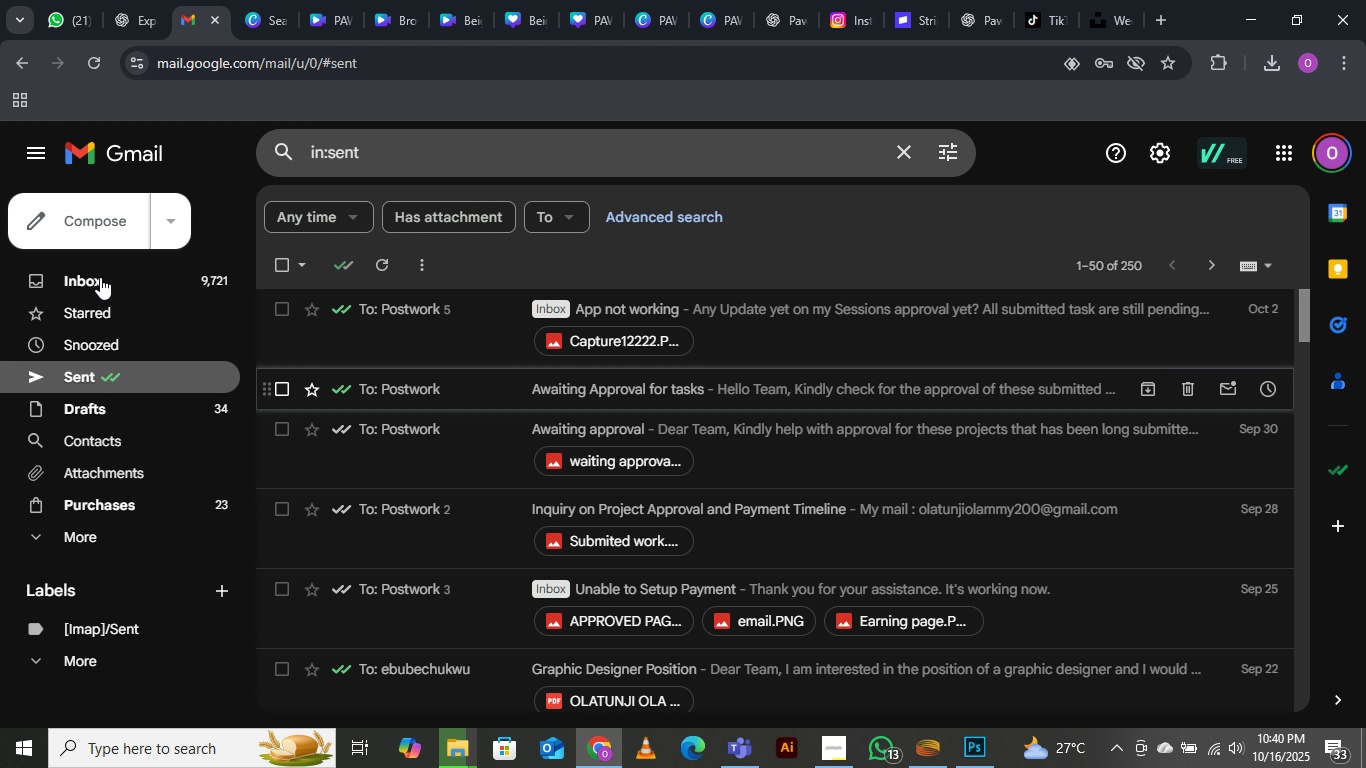 
left_click([93, 273])
 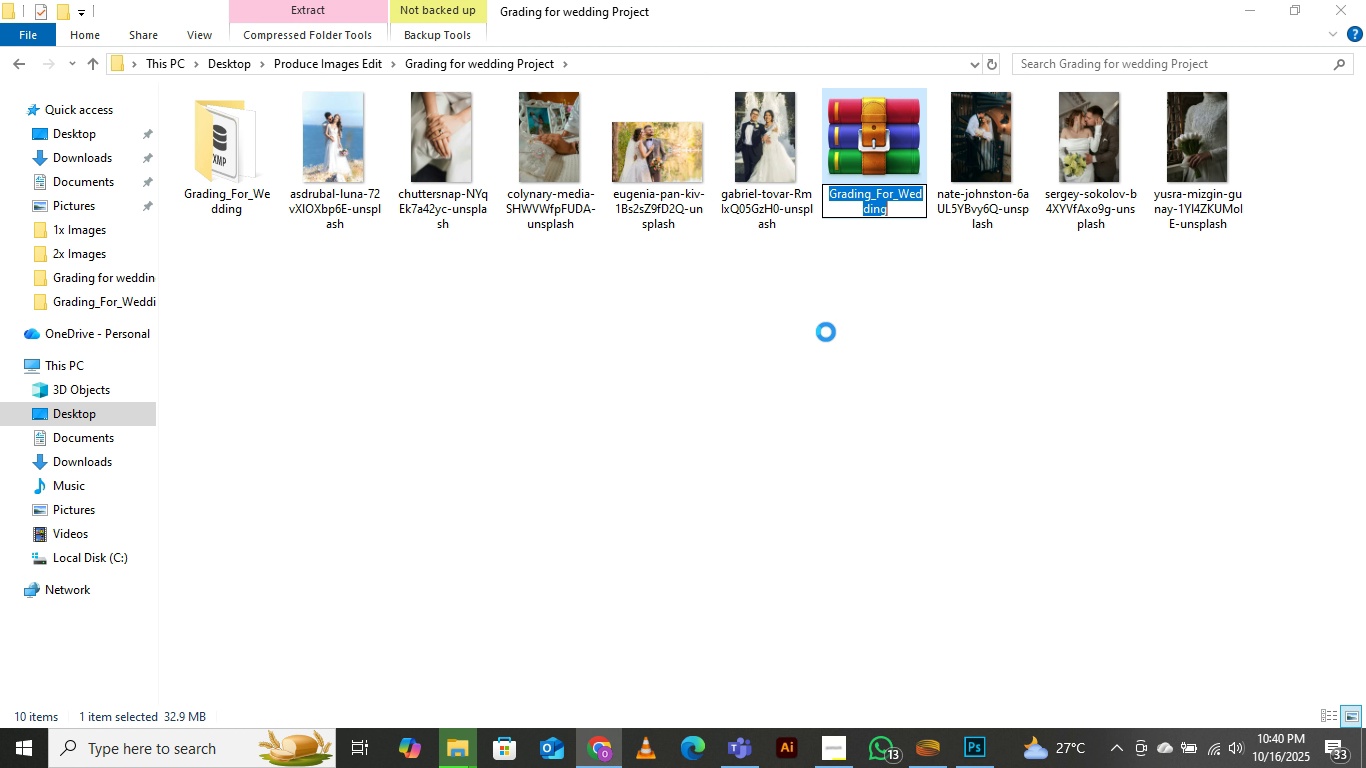 
left_click([863, 283])
 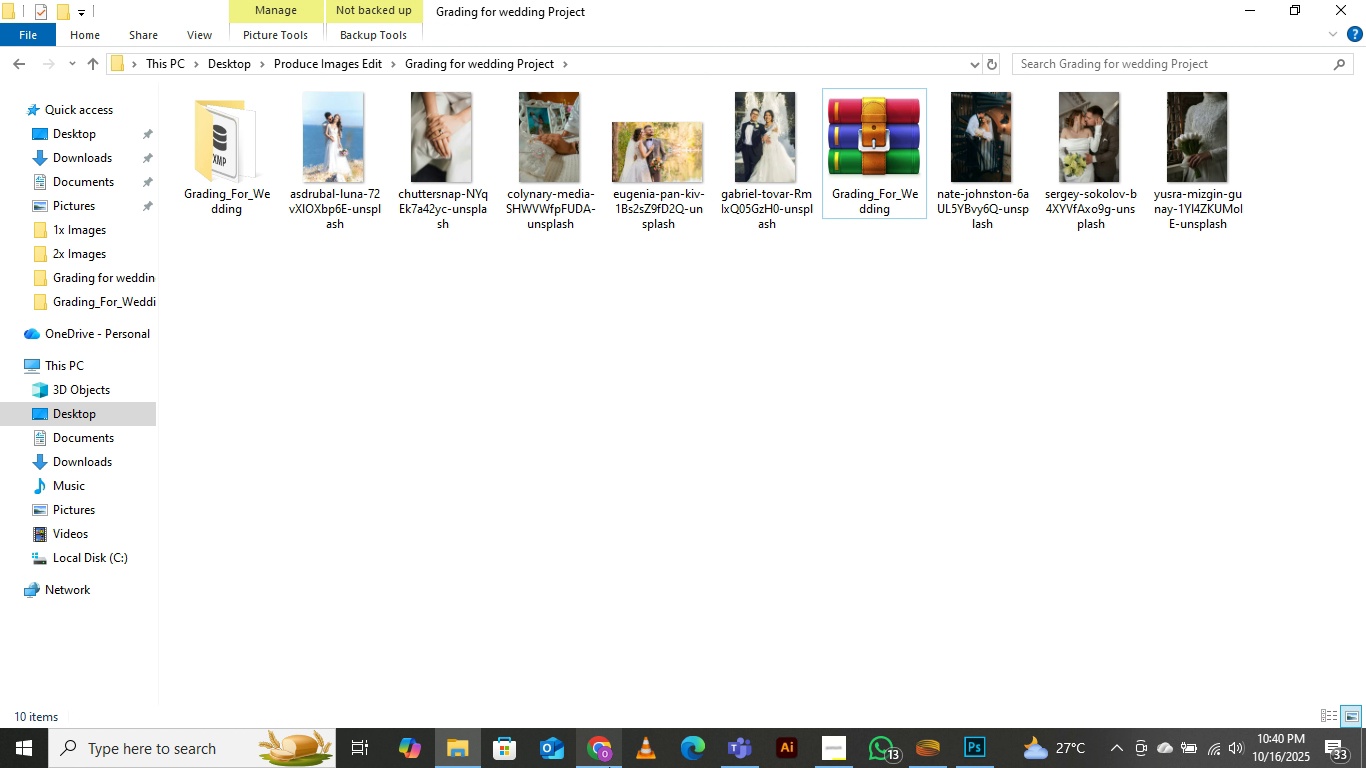 
left_click([609, 767])
 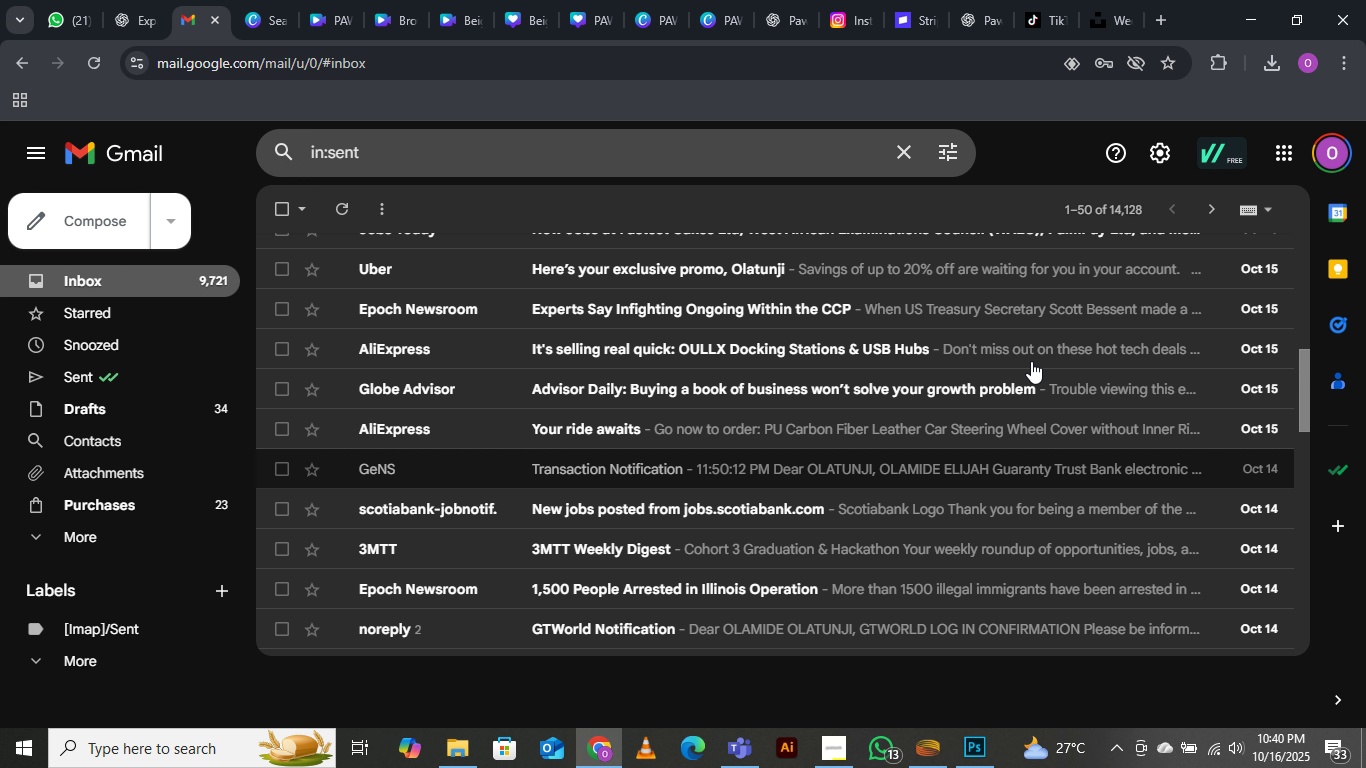 
scroll: coordinate [1099, 319], scroll_direction: up, amount: 4.0
 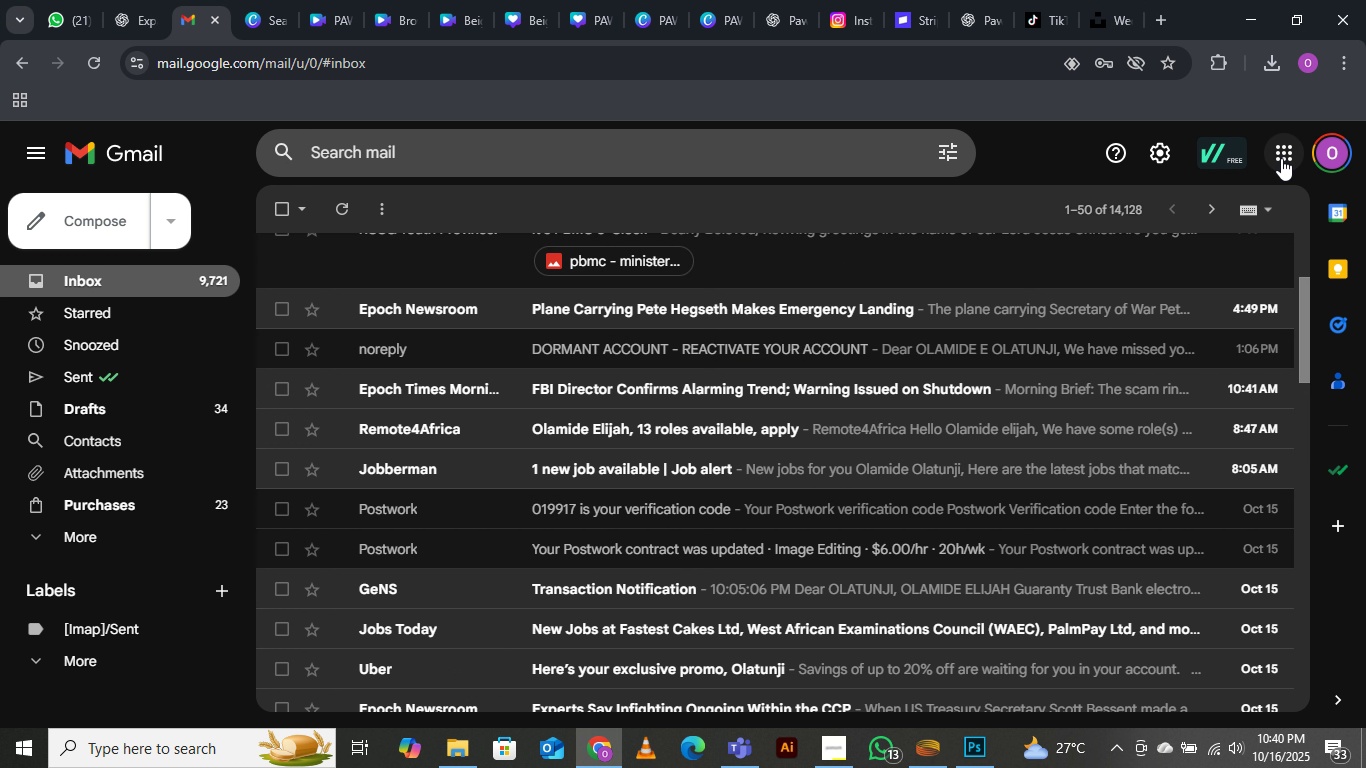 
left_click([1281, 158])
 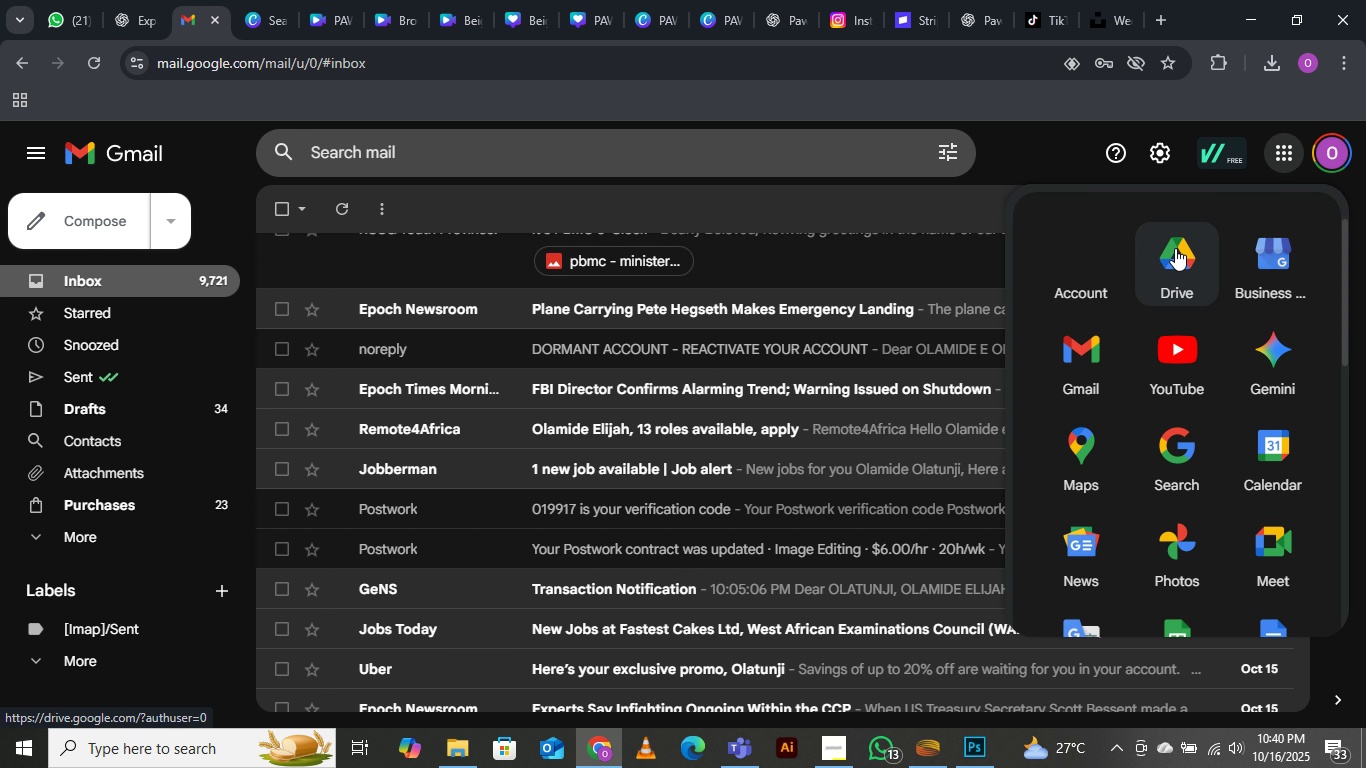 
left_click([1175, 248])
 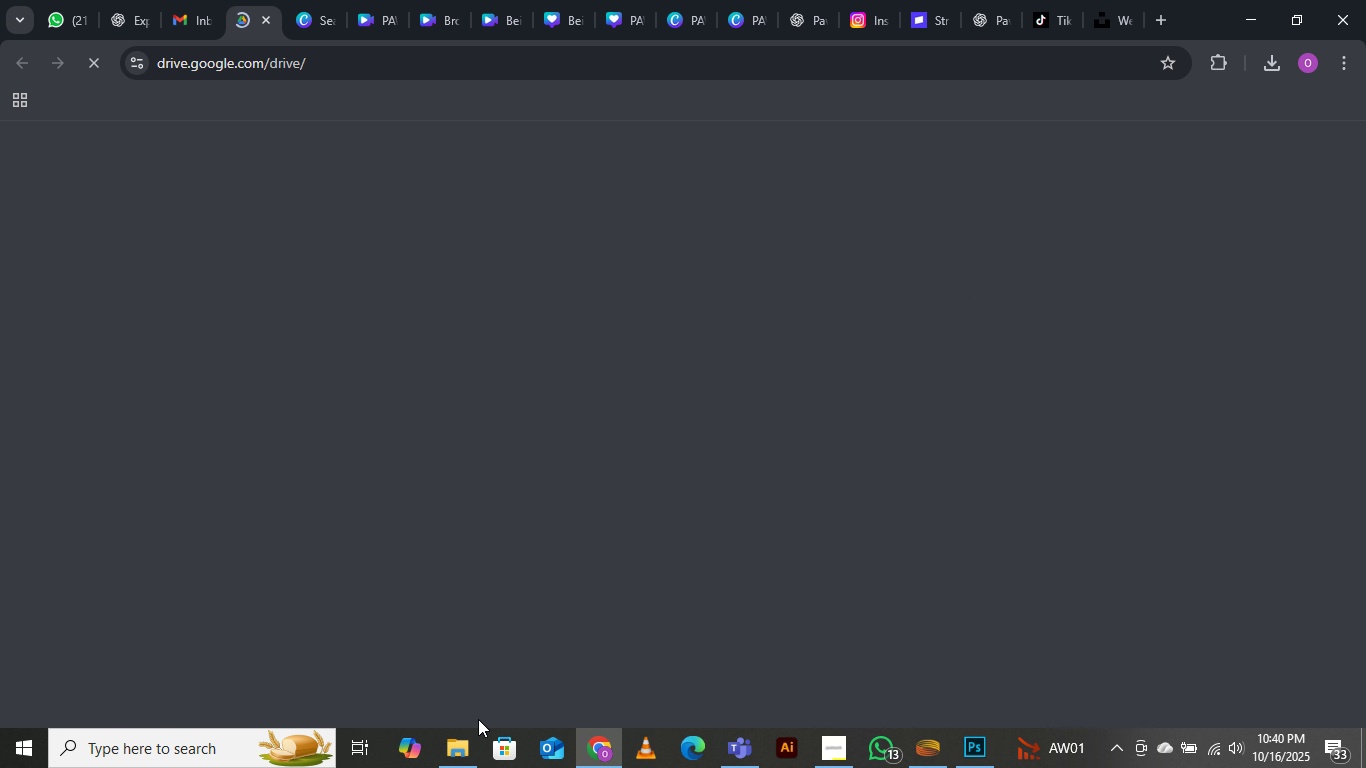 
left_click([451, 763])
 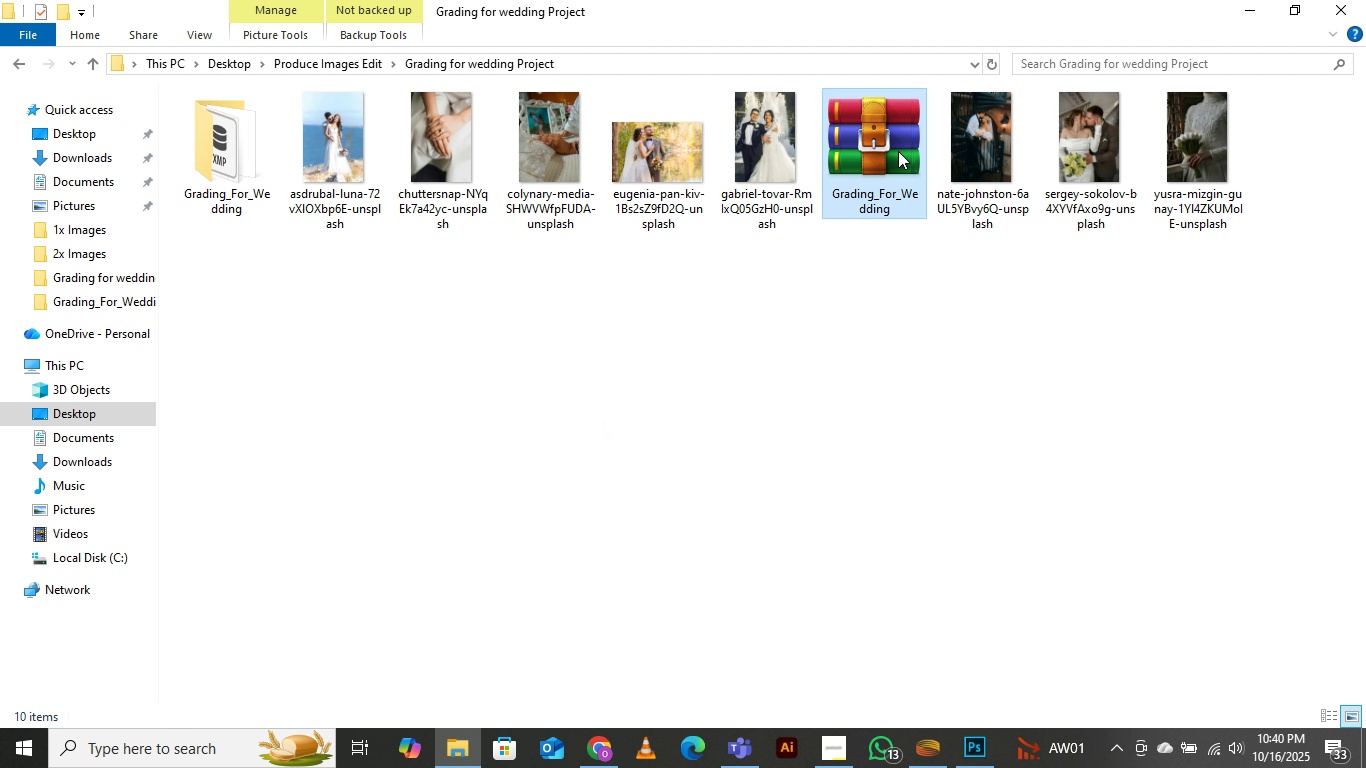 
left_click([898, 151])
 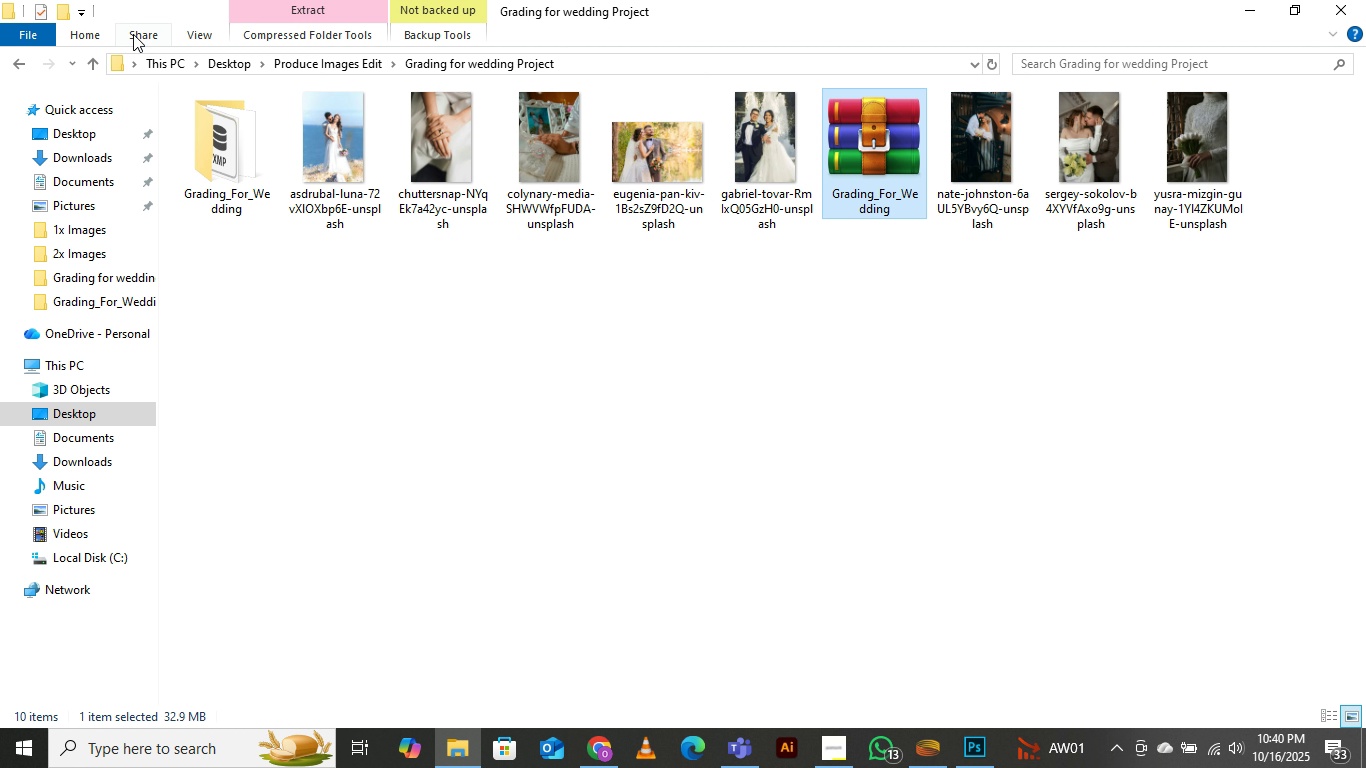 
left_click([135, 30])
 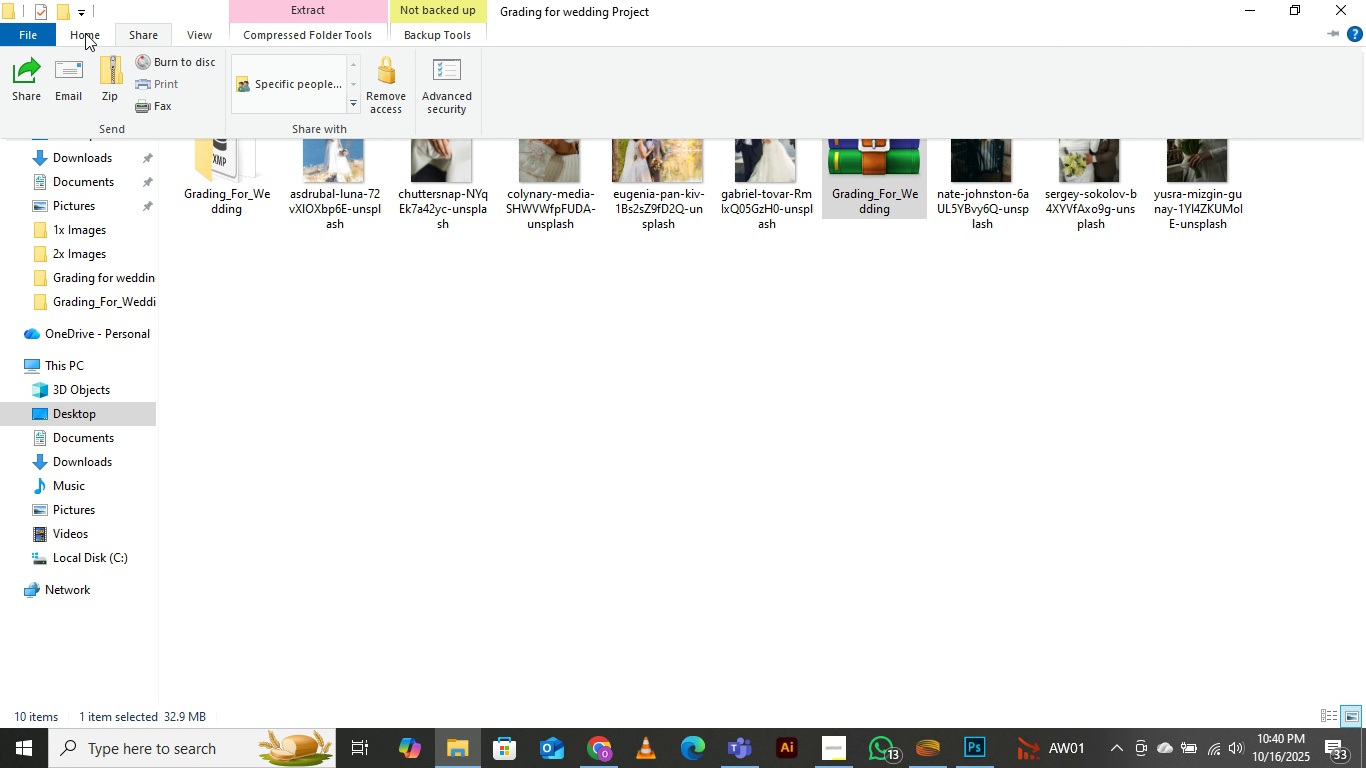 
left_click([85, 33])
 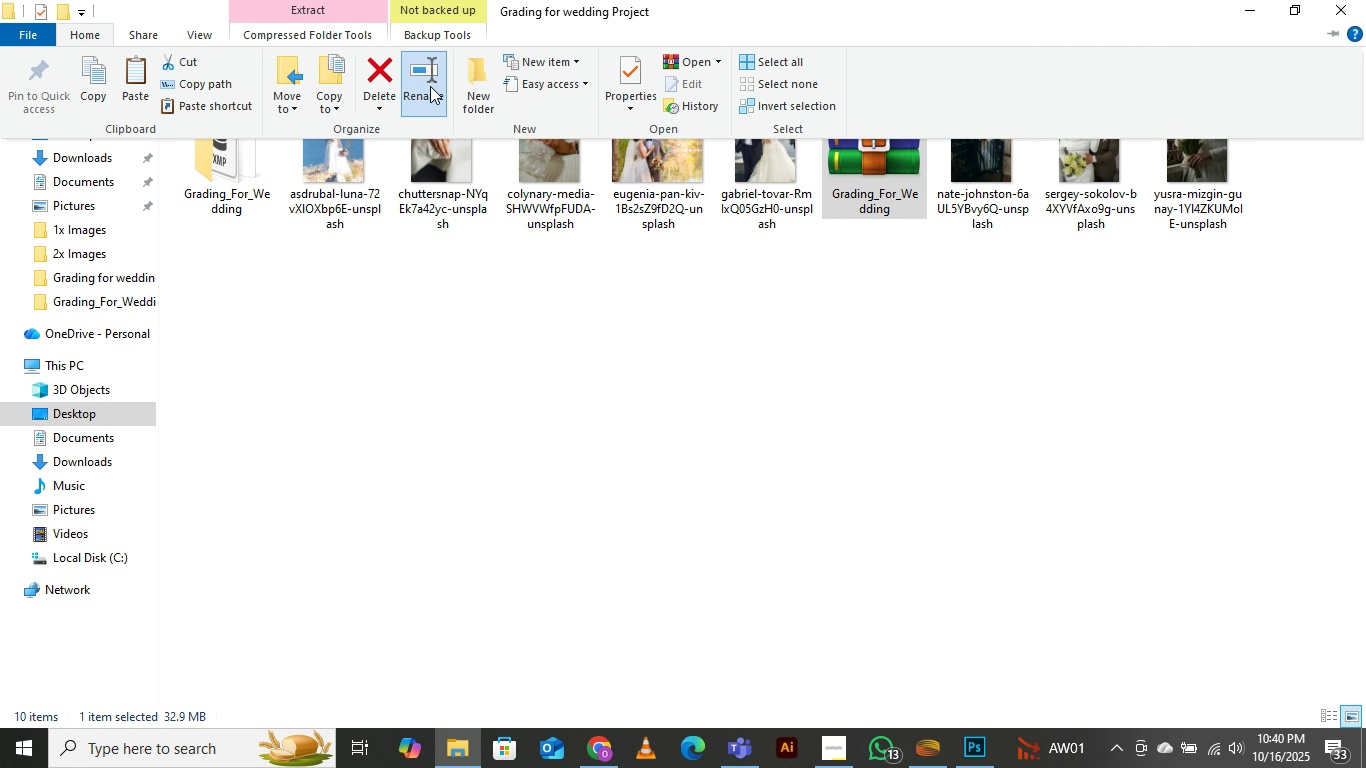 
left_click([430, 86])
 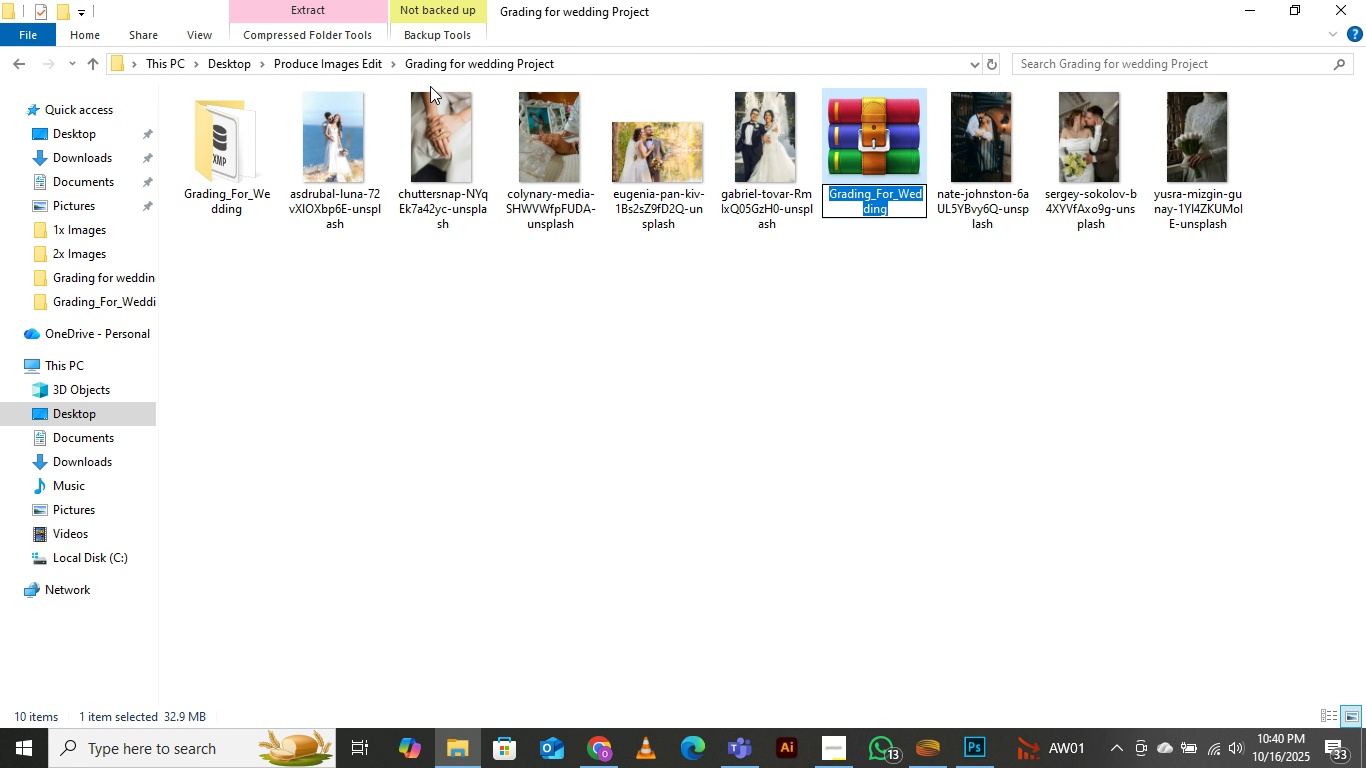 
key(Control+C)
 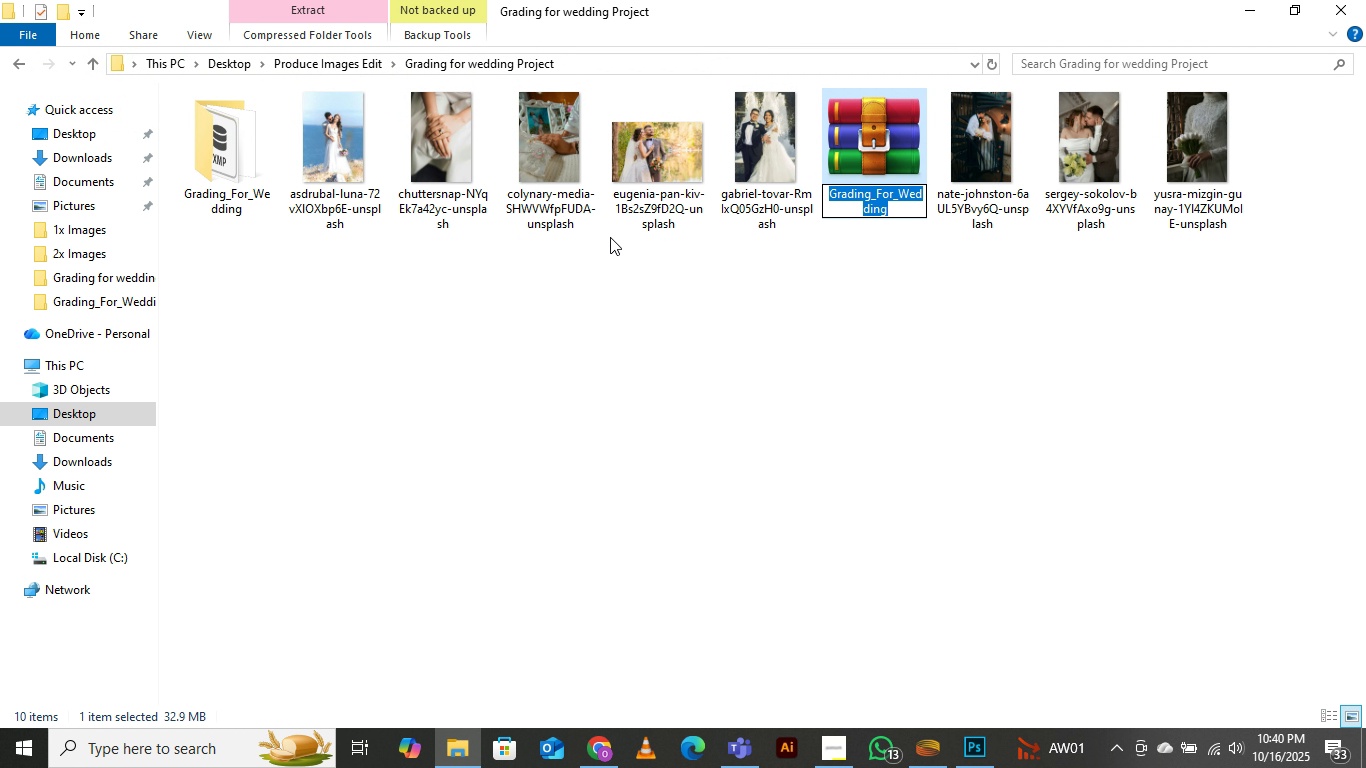 
key(Control+C)
 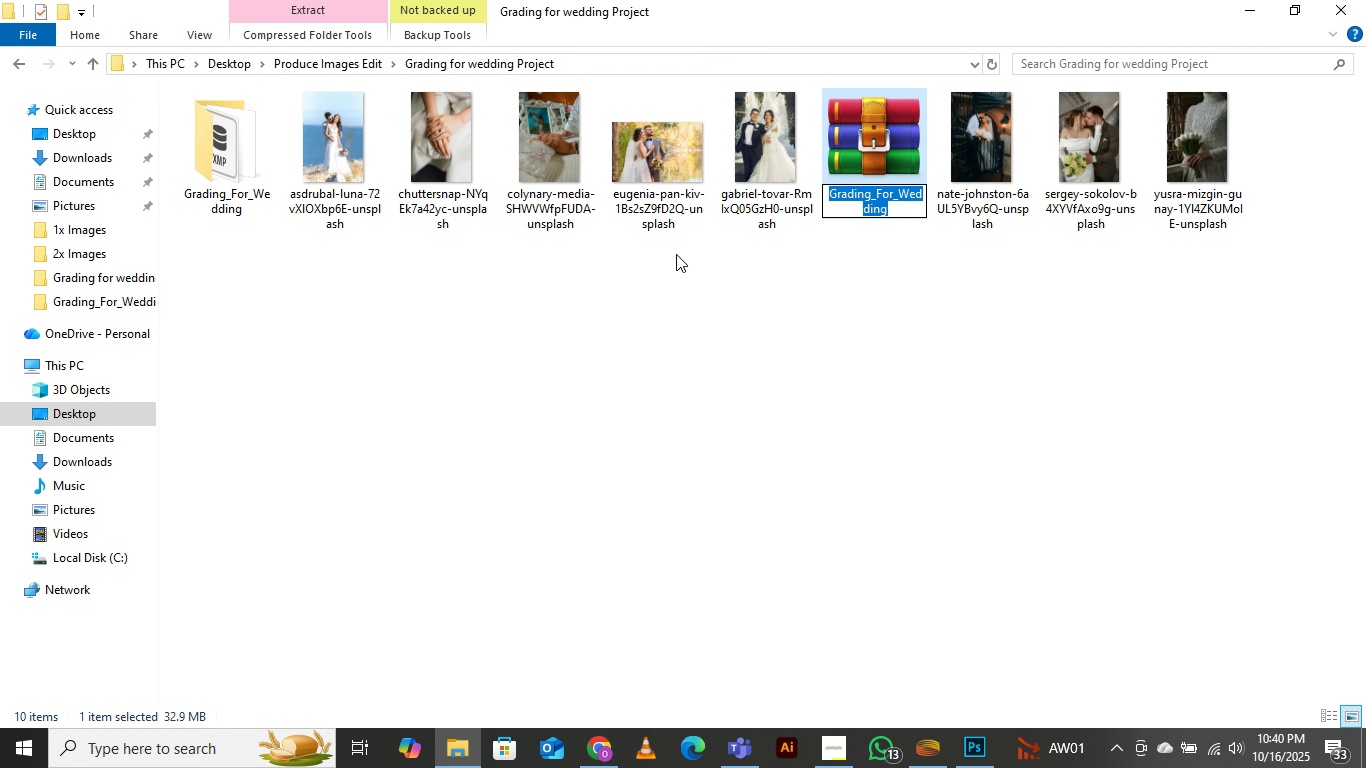 
key(Control+C)
 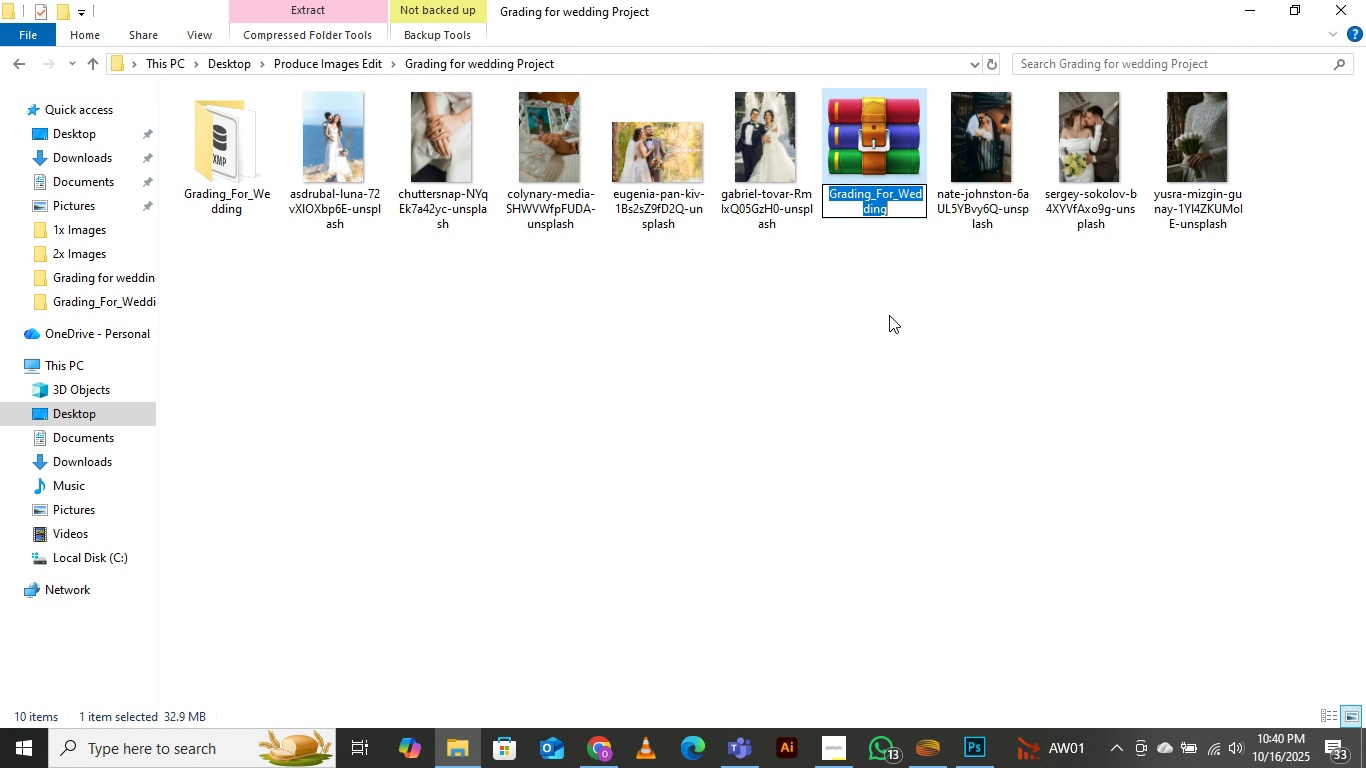 
key(Control+C)
 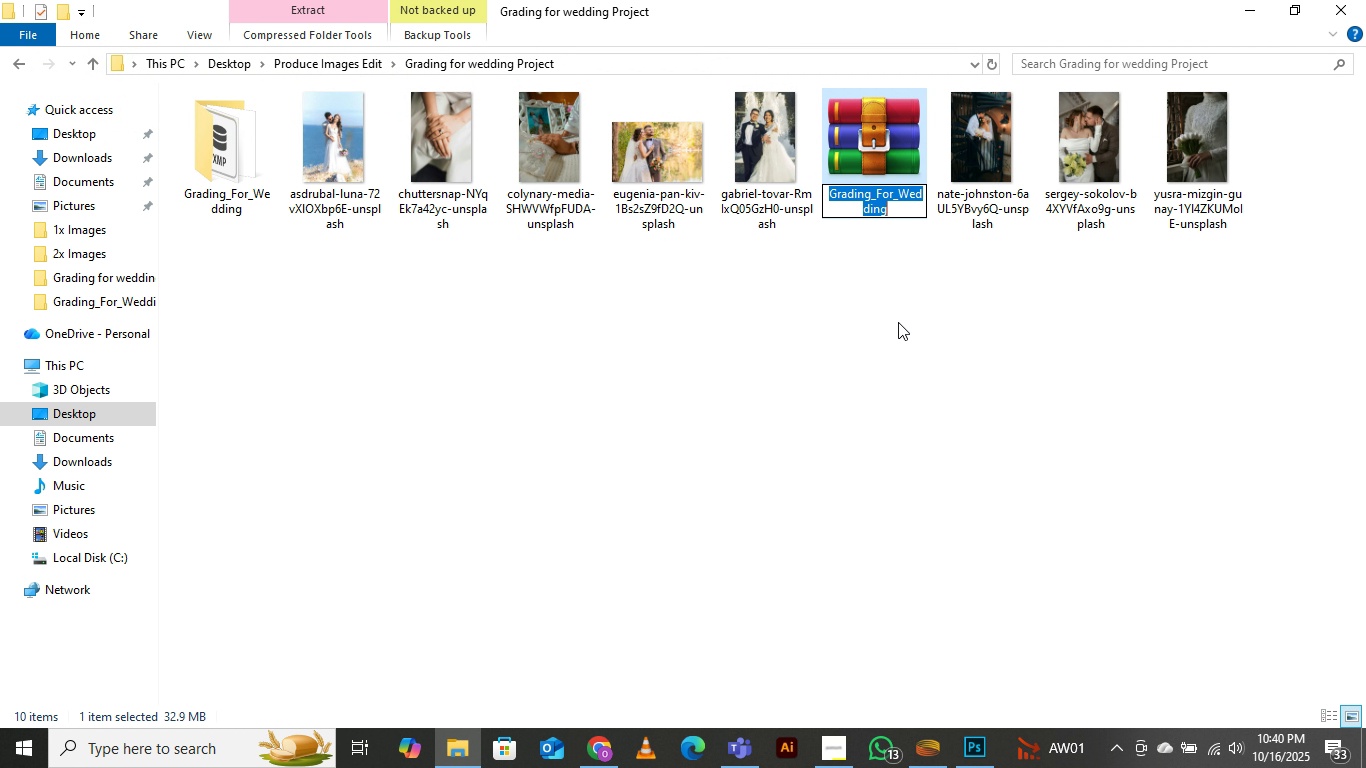 
key(Control+C)
 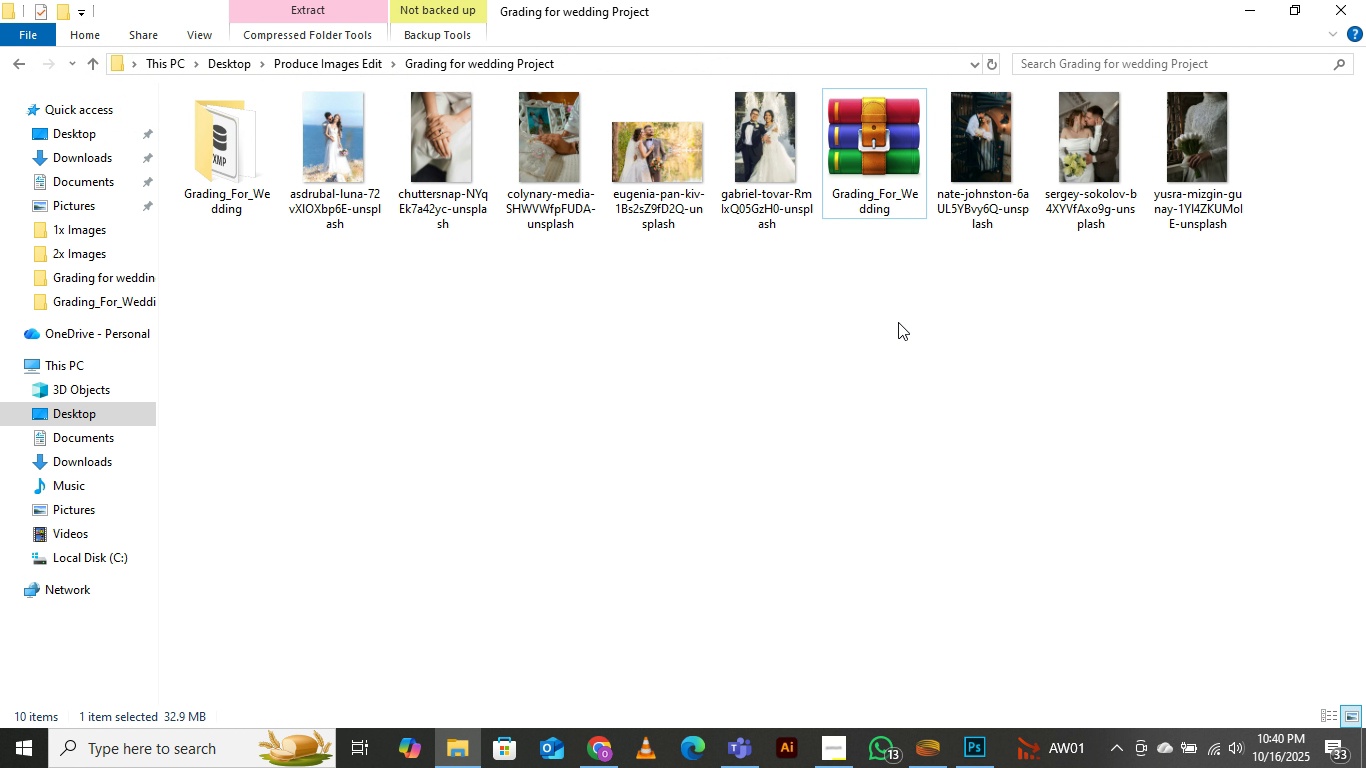 
left_click([898, 322])
 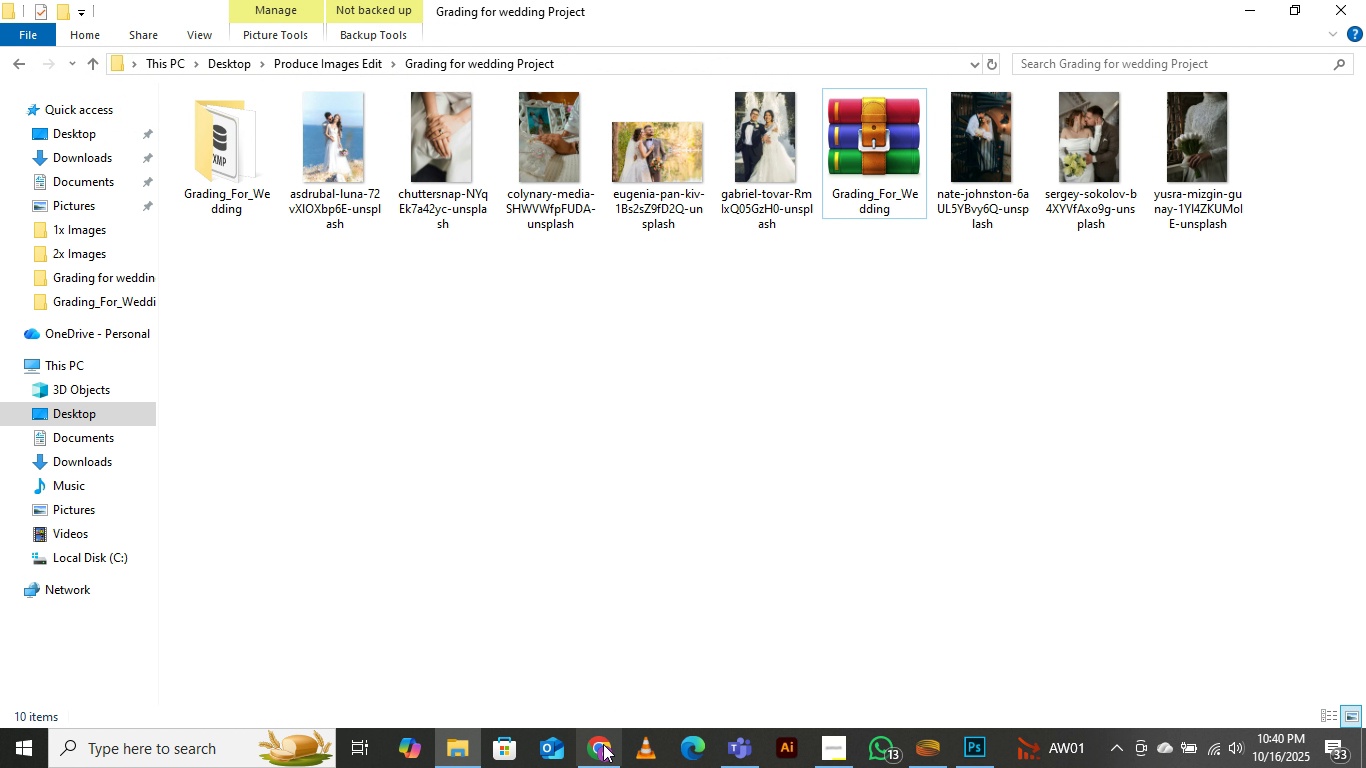 
left_click([603, 748])
 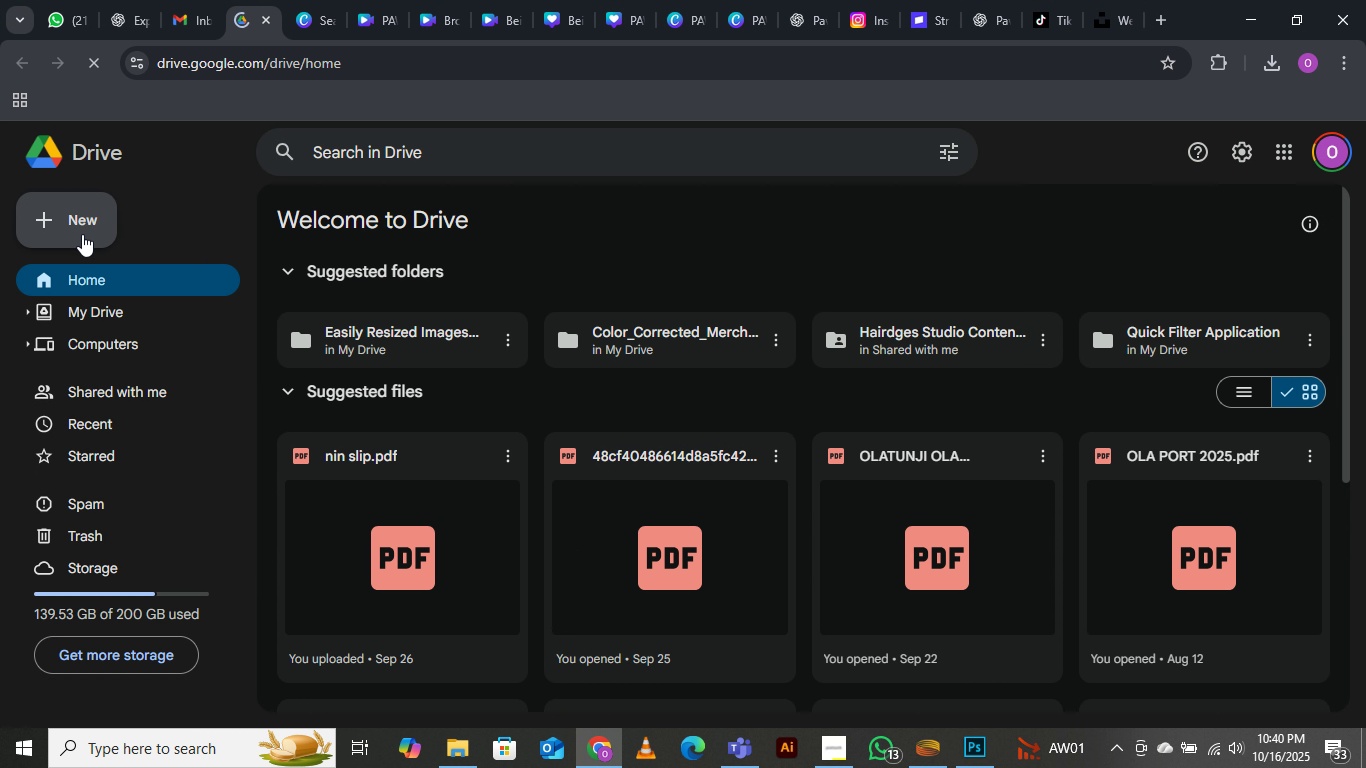 
left_click([71, 224])
 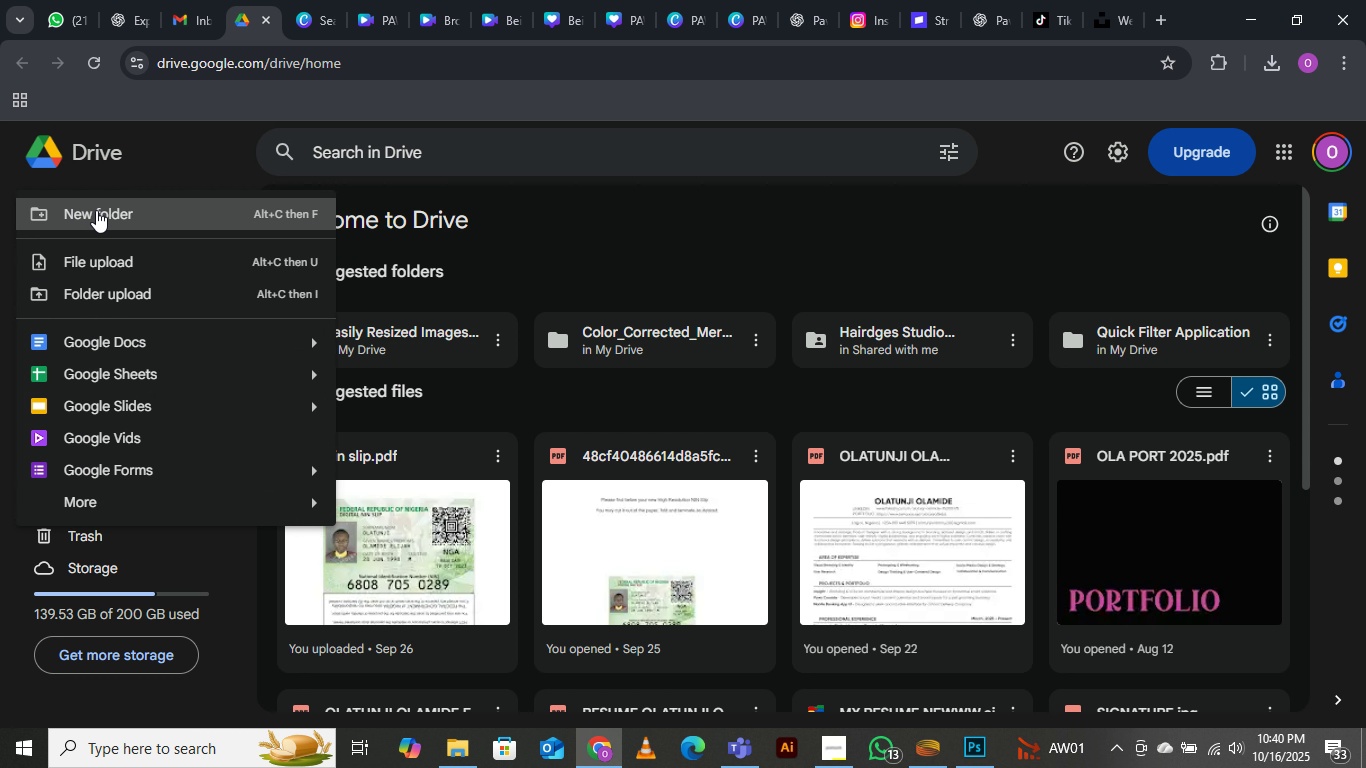 
left_click([96, 210])
 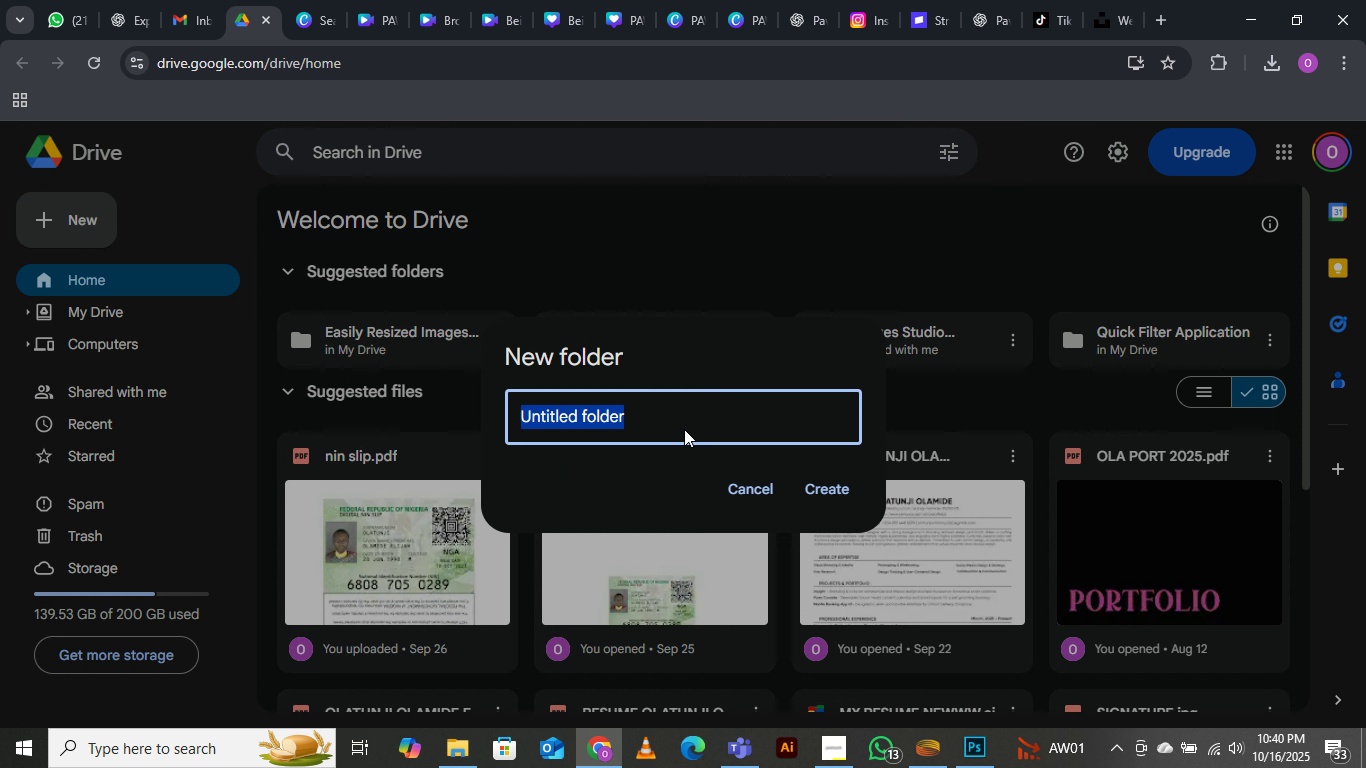 
key(Control+V)
 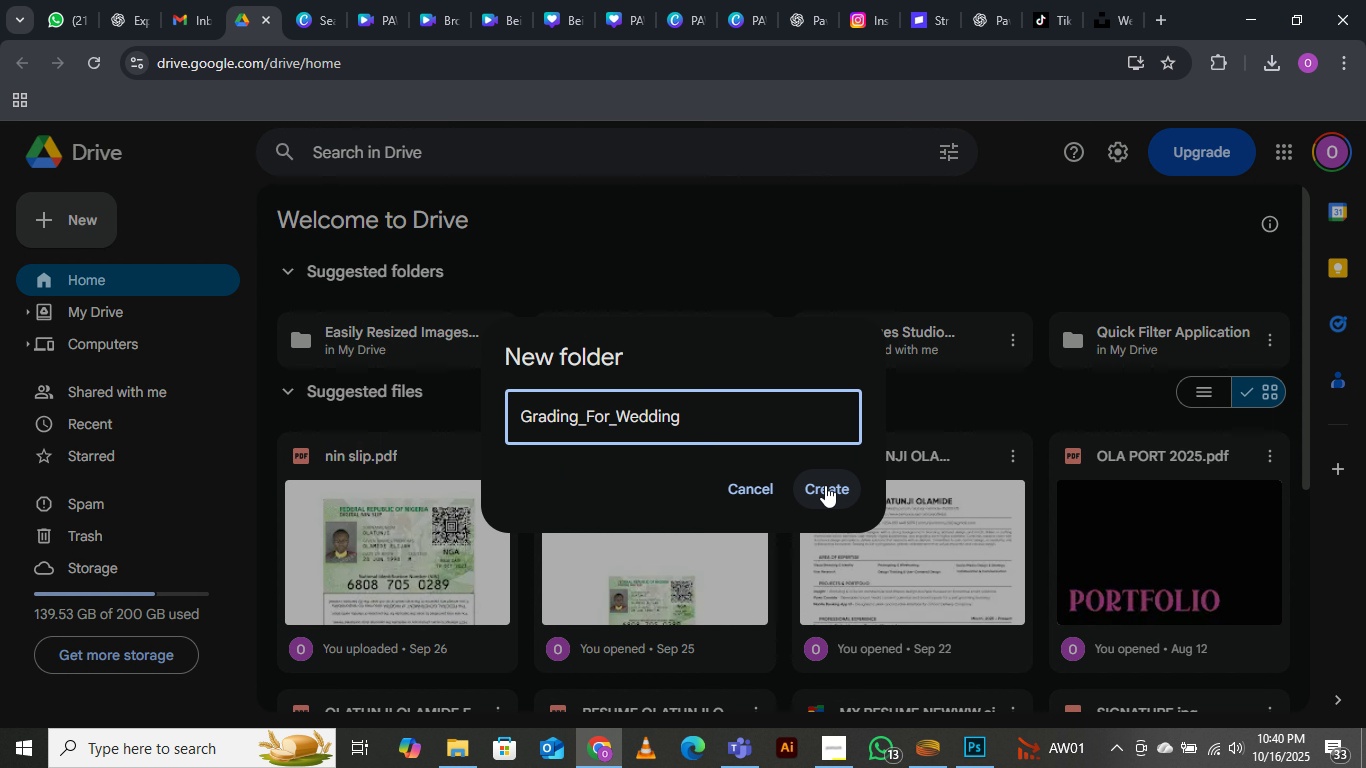 
left_click([825, 485])
 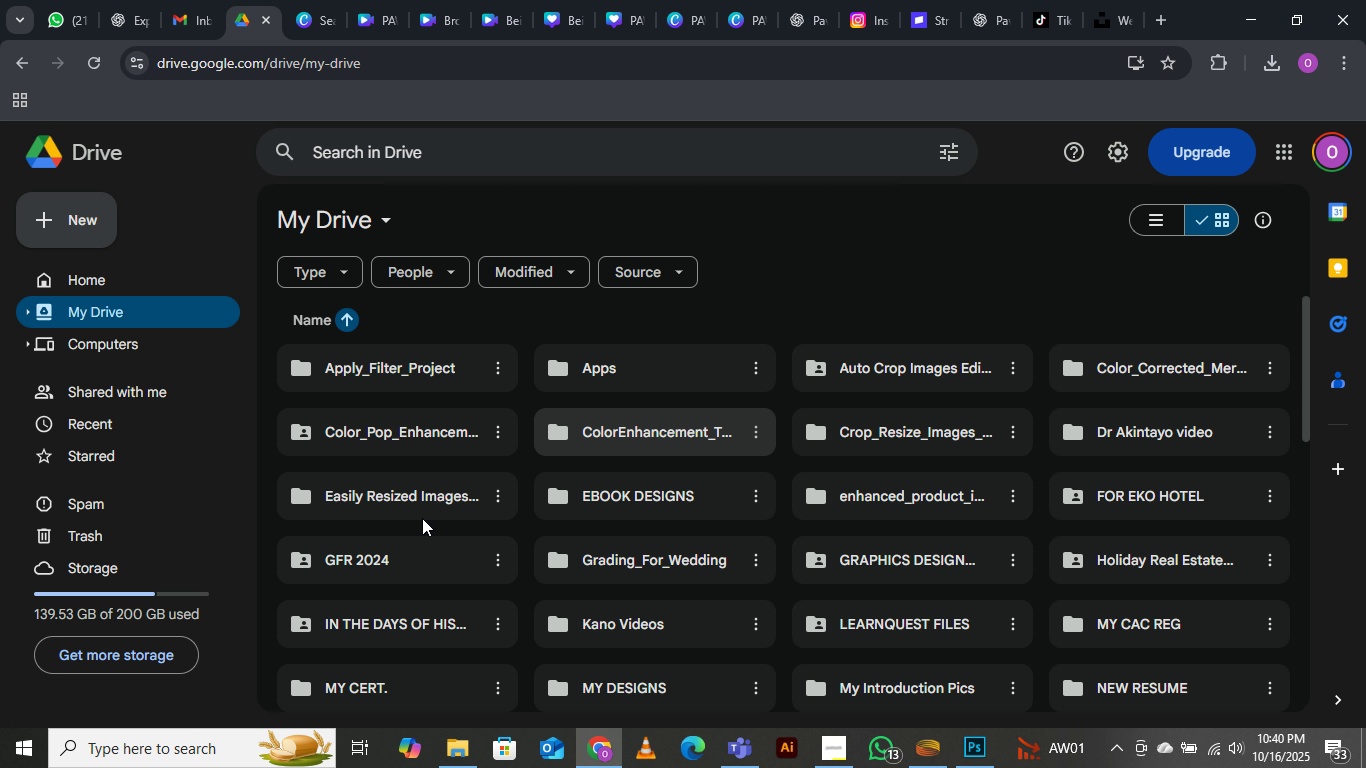 
wait(7.8)
 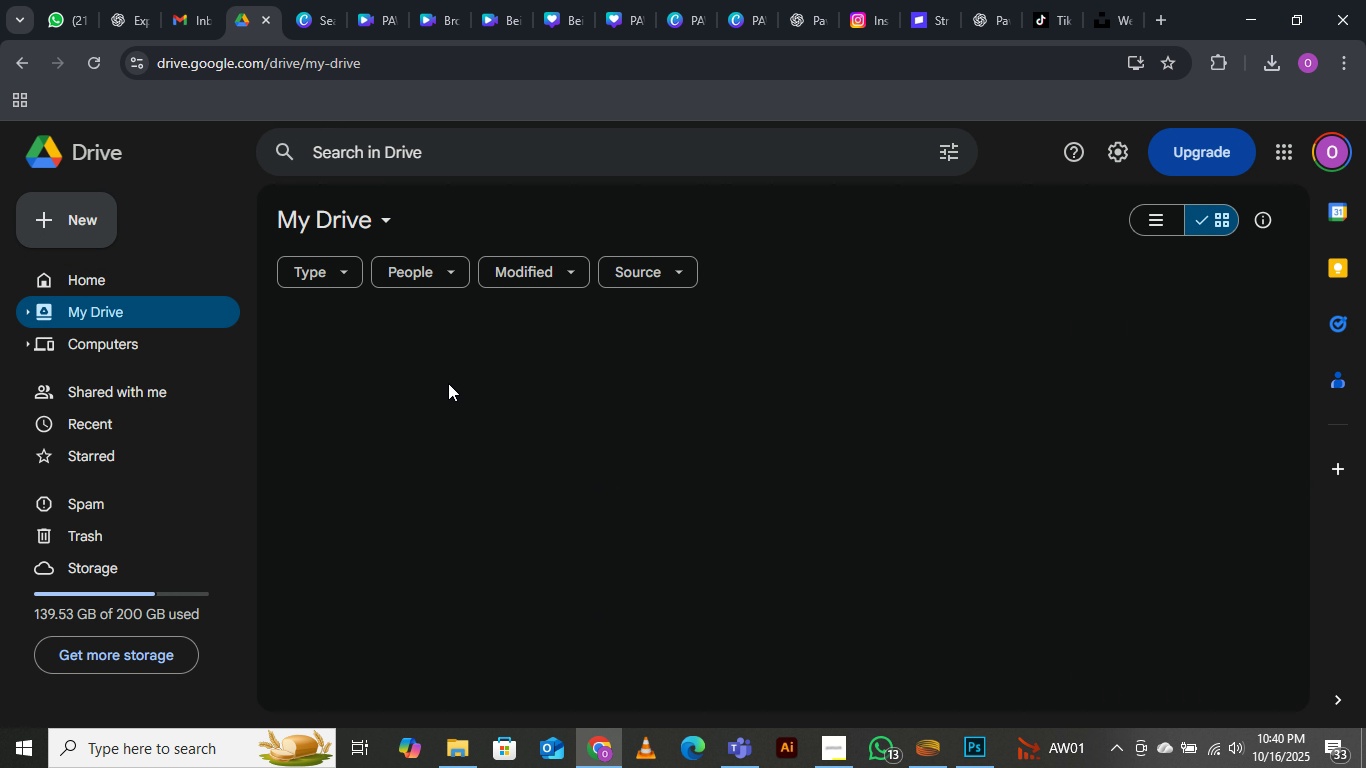 
double_click([661, 504])
 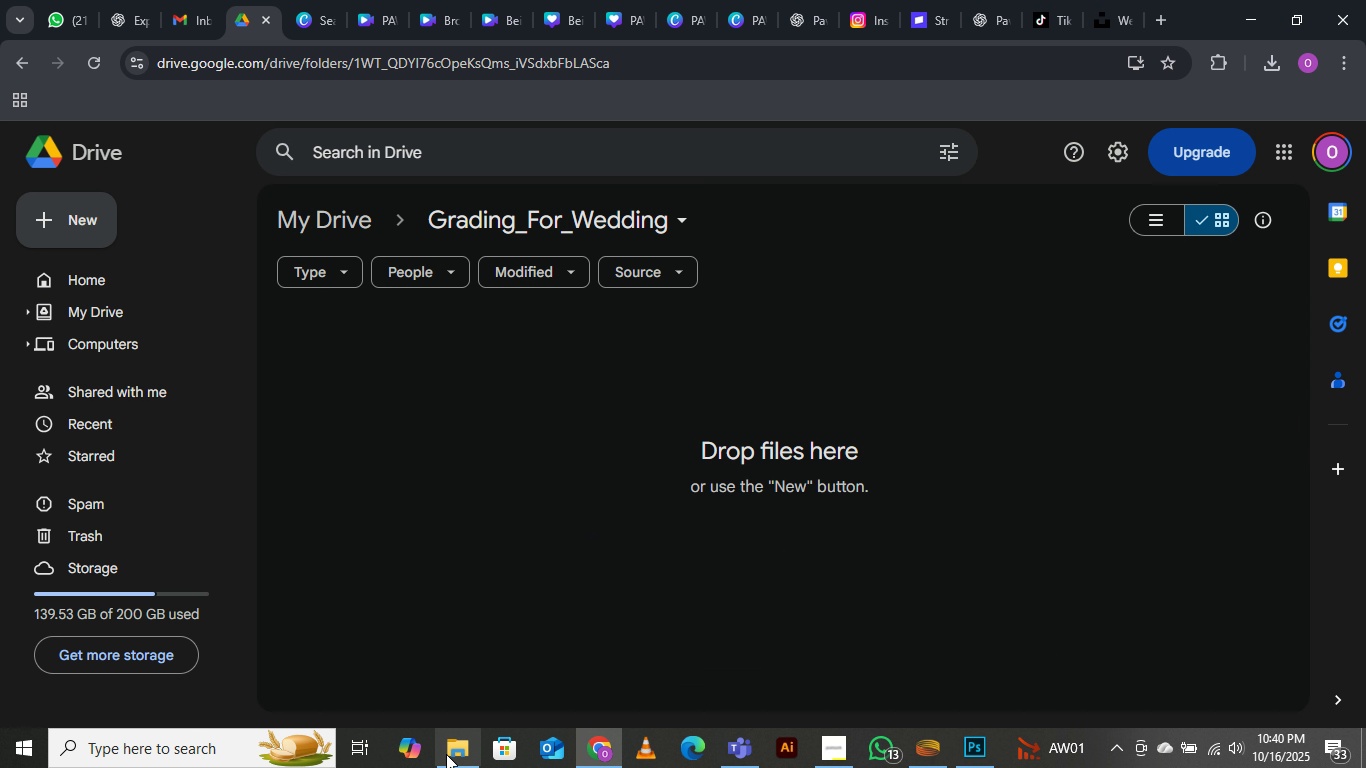 
left_click([446, 757])
 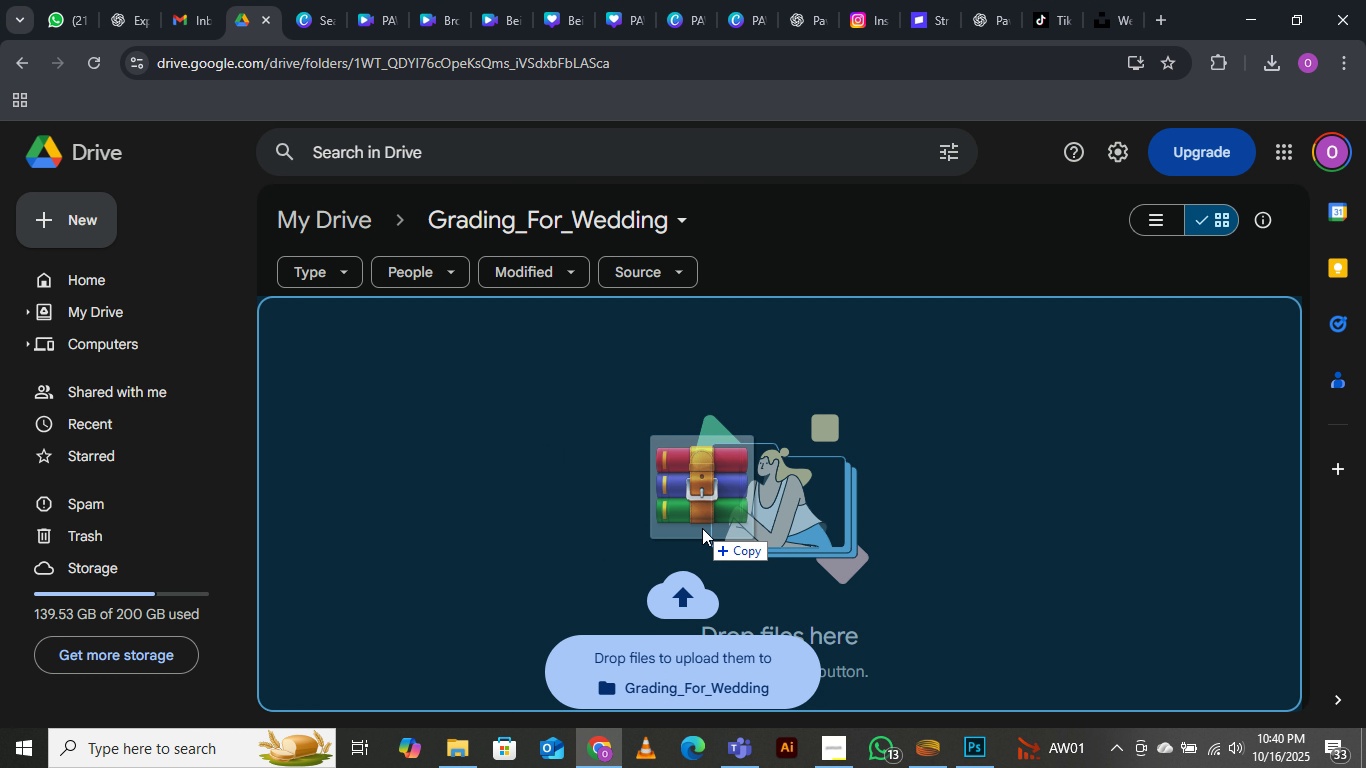 
wait(10.22)
 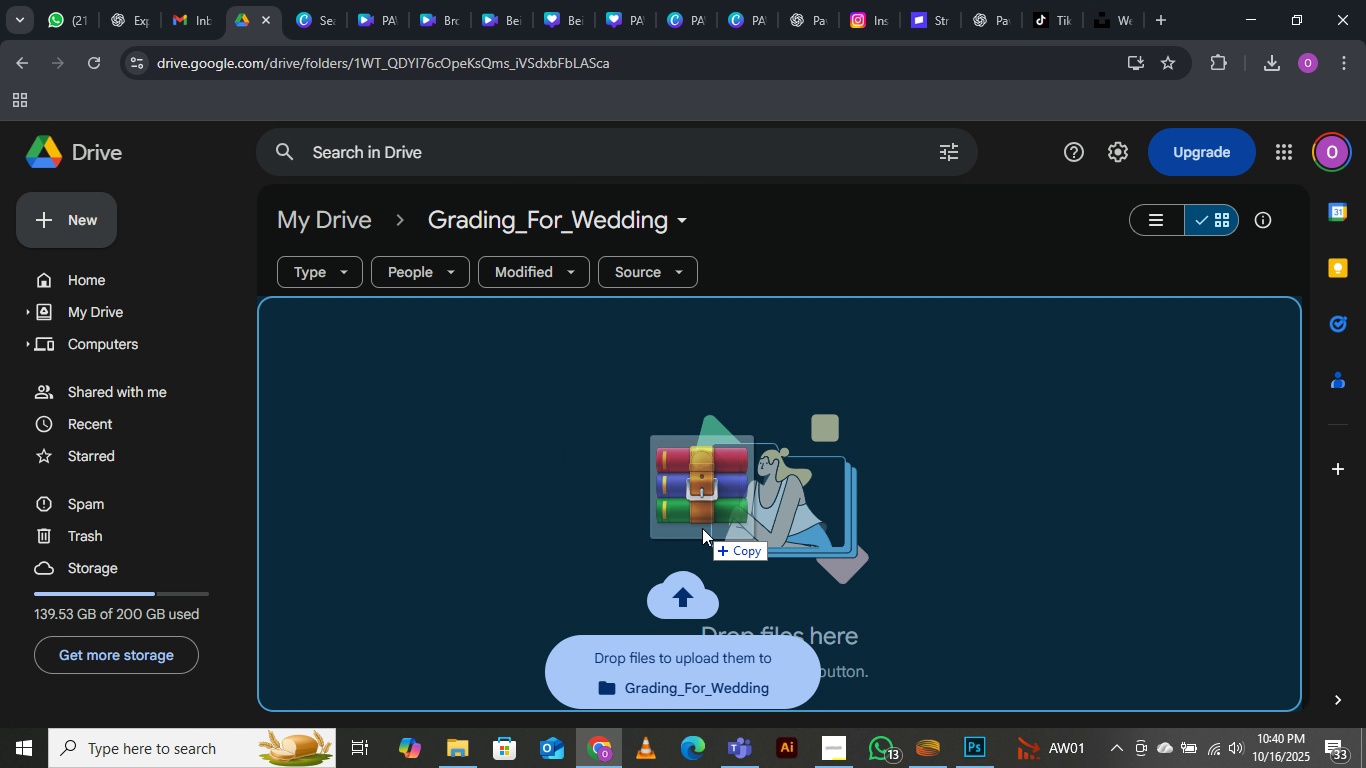 
left_click([834, 767])